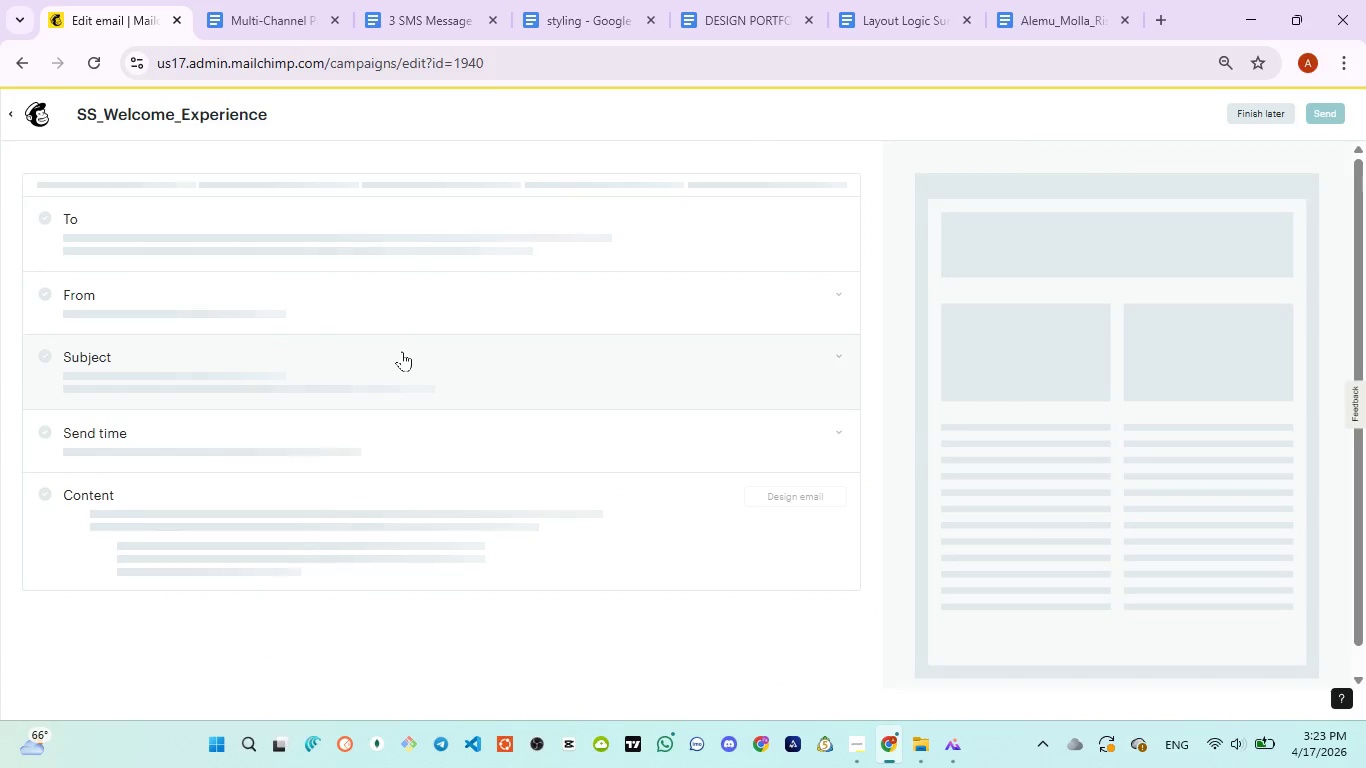 
left_click([268, 17])
 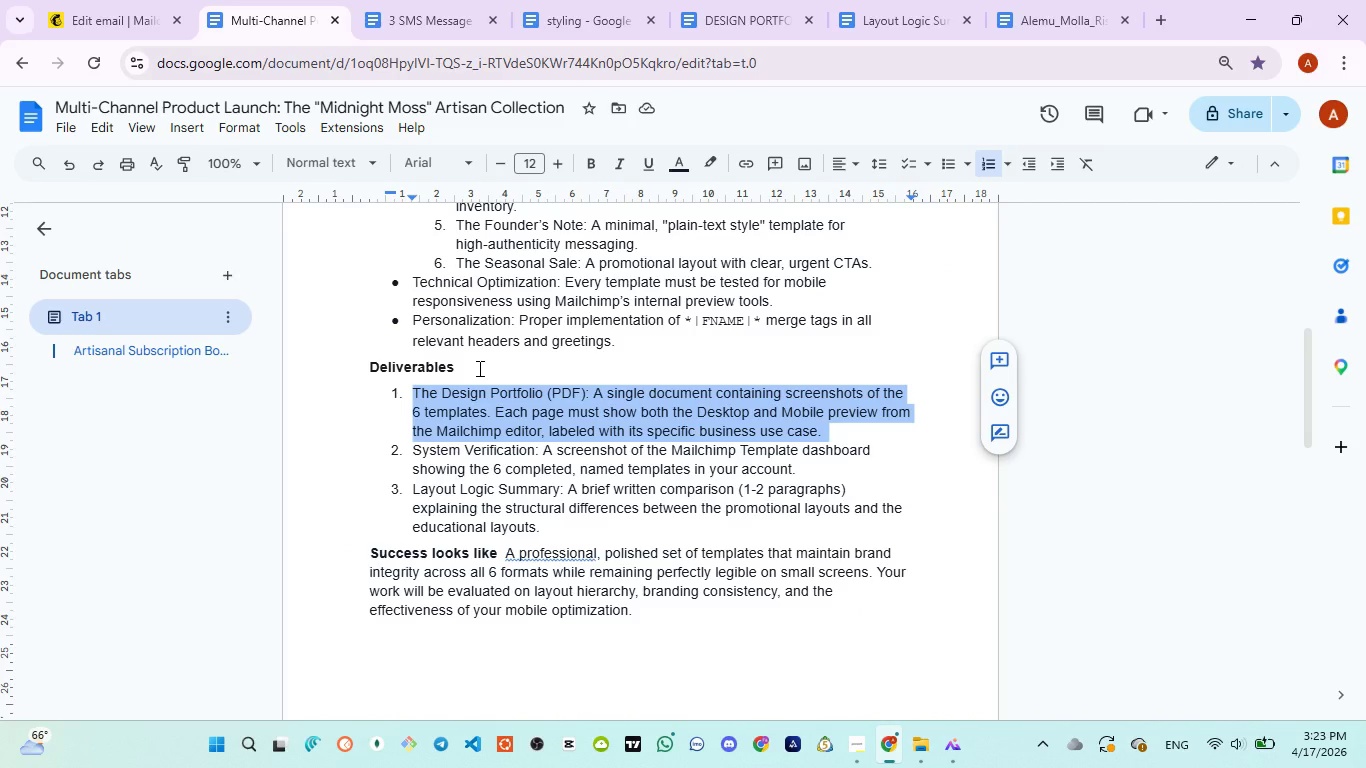 
wait(14.16)
 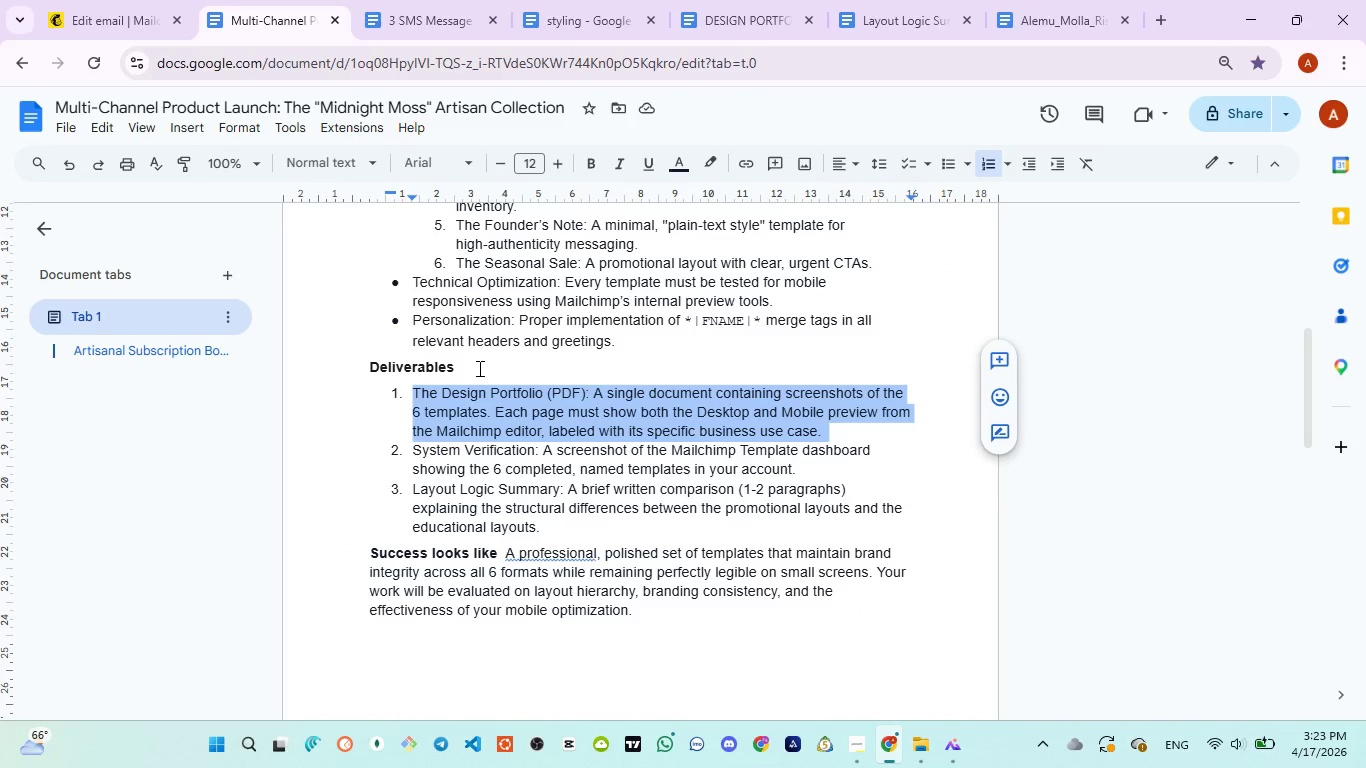 
left_click([98, 5])
 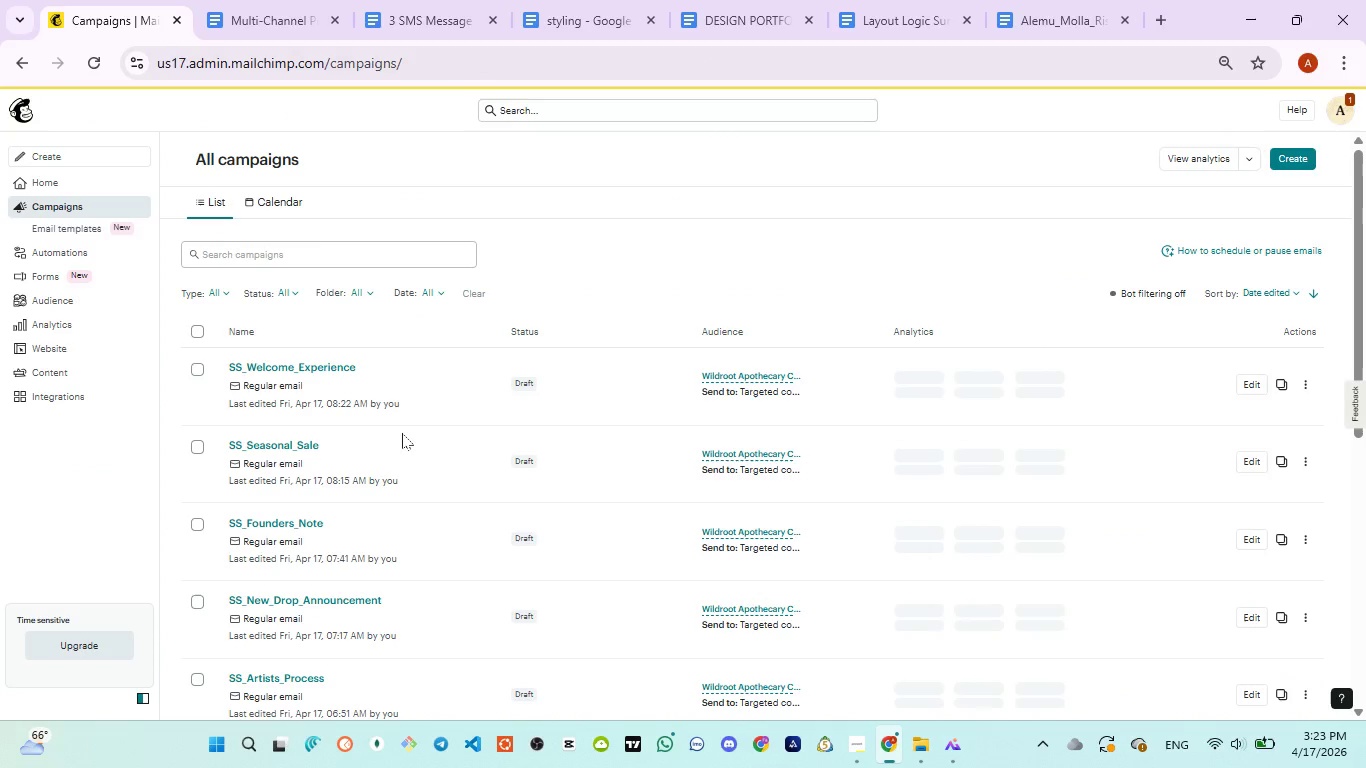 
wait(6.0)
 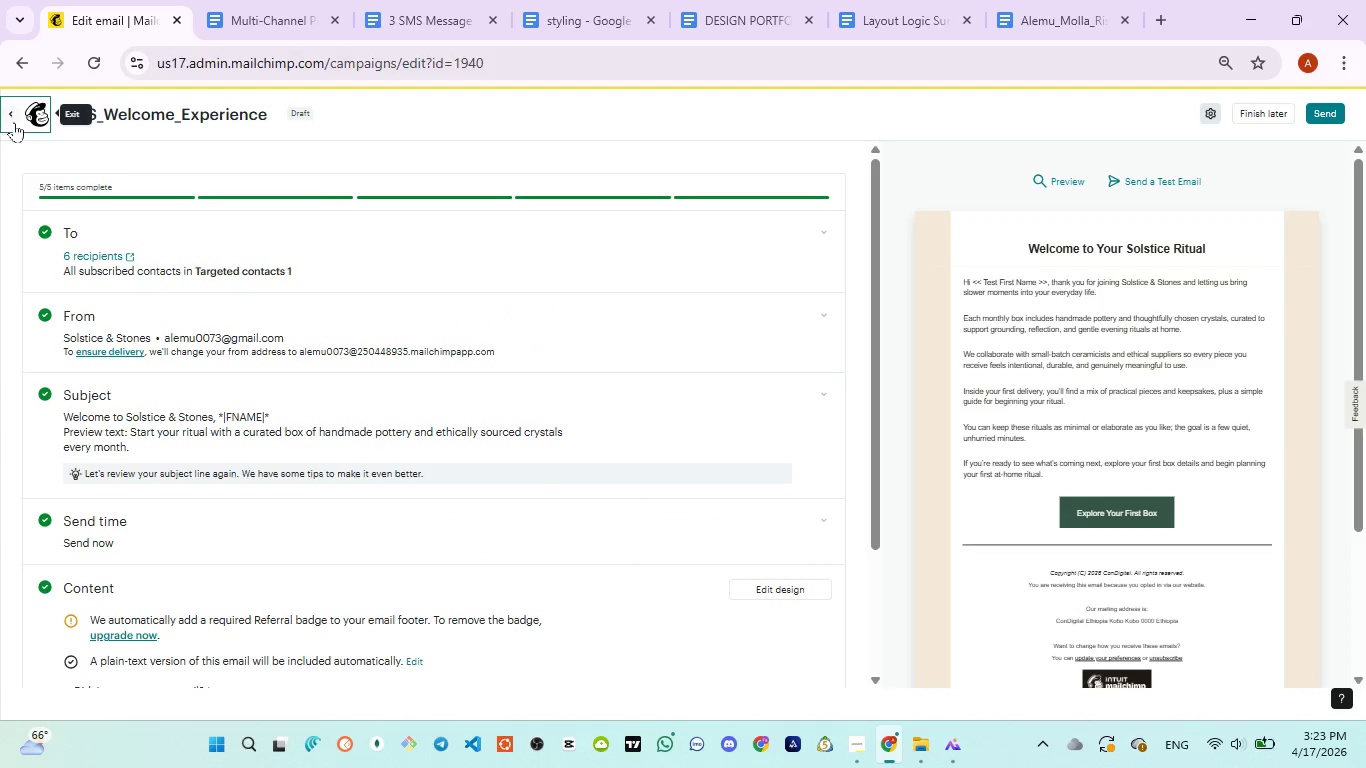 
scroll: coordinate [342, 607], scroll_direction: down, amount: 2.0
 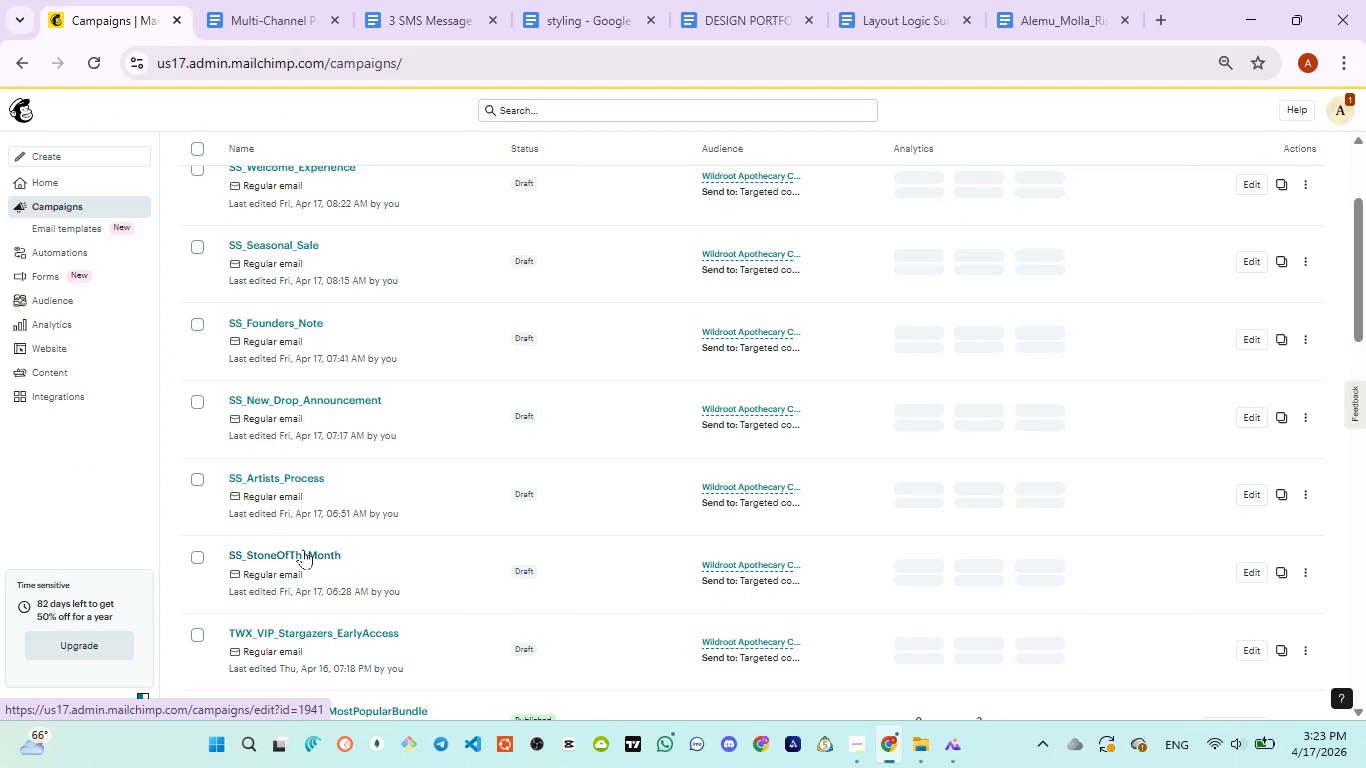 
left_click([303, 549])
 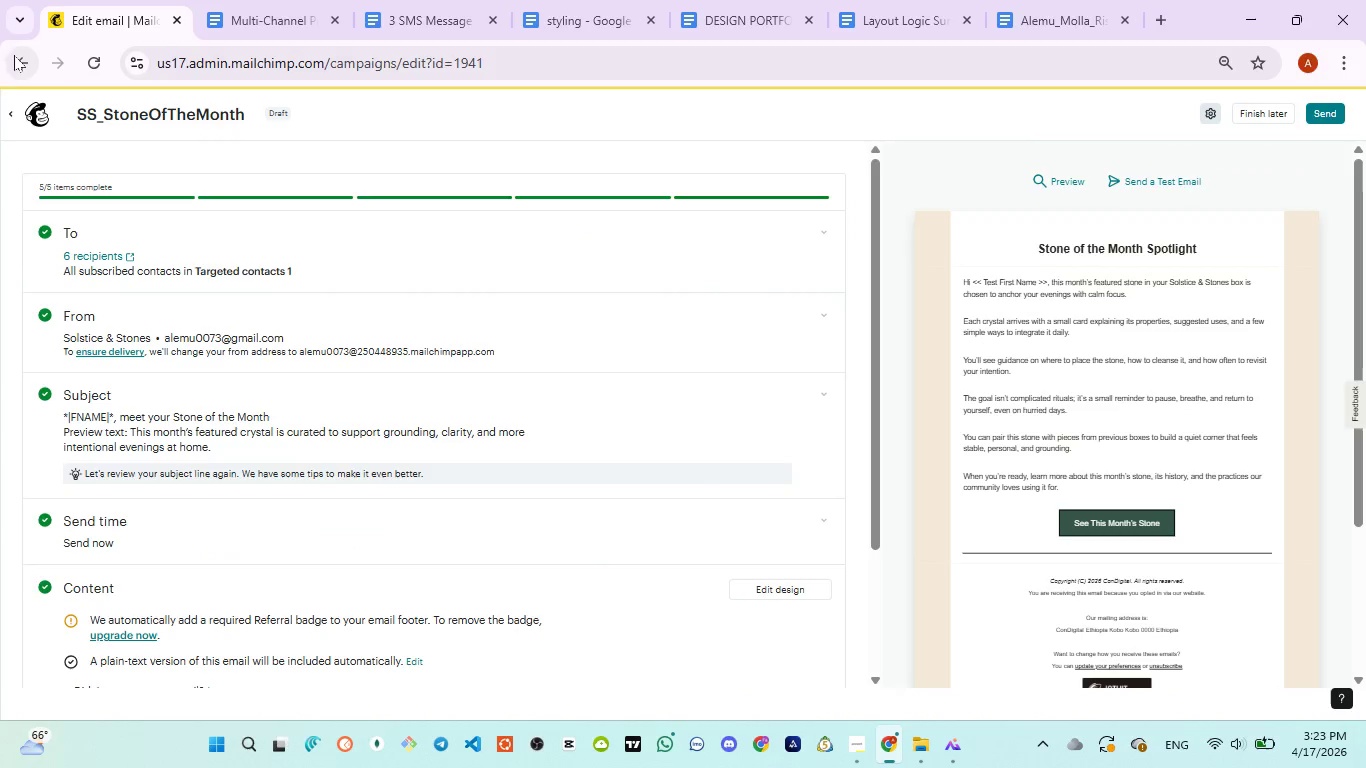 
left_click([6, 118])
 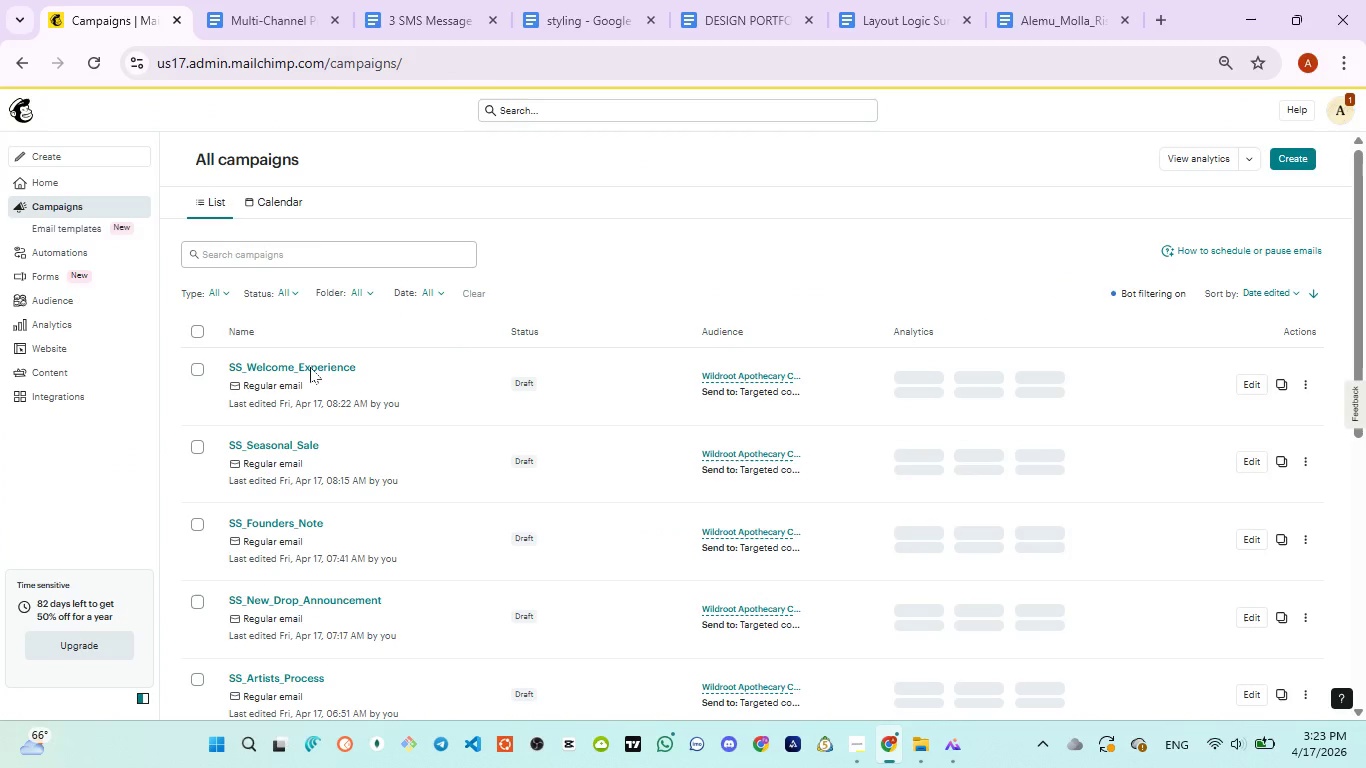 
left_click([285, 361])
 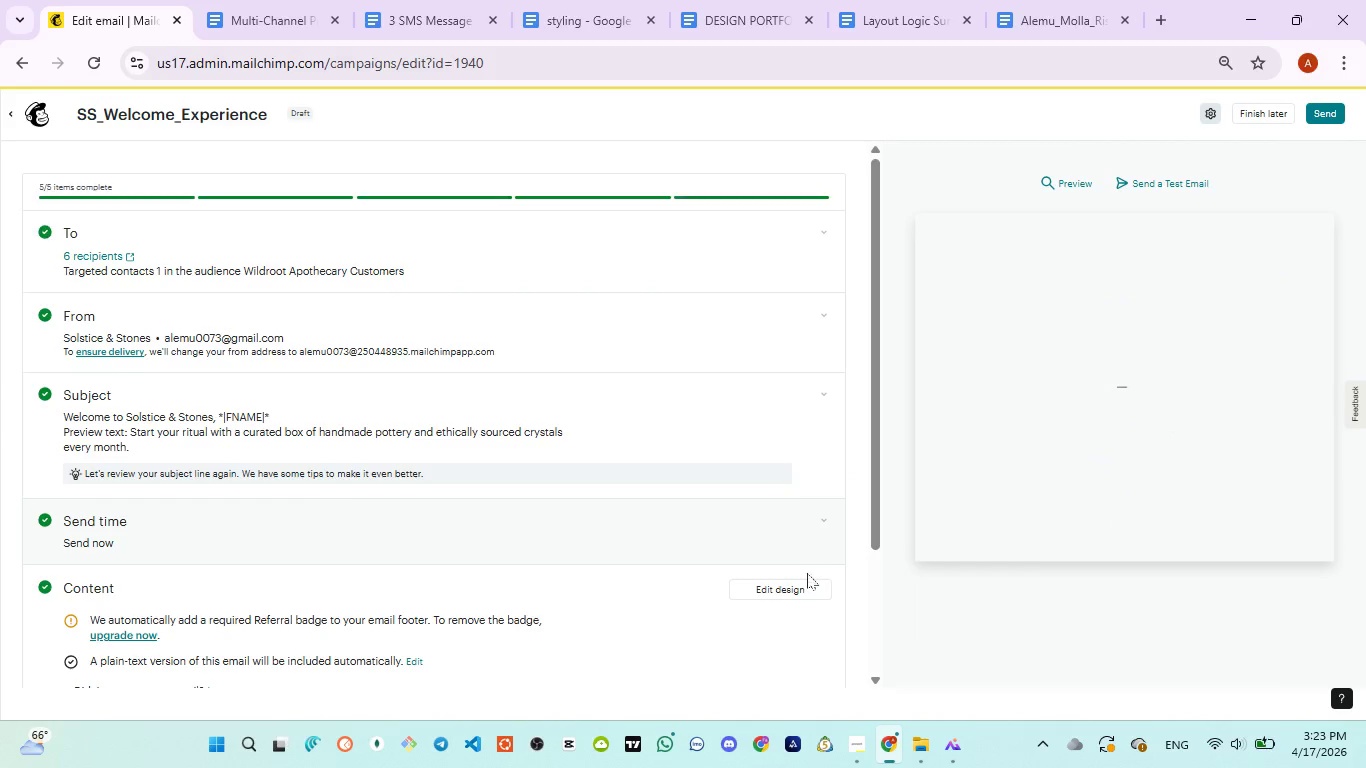 
left_click([802, 595])
 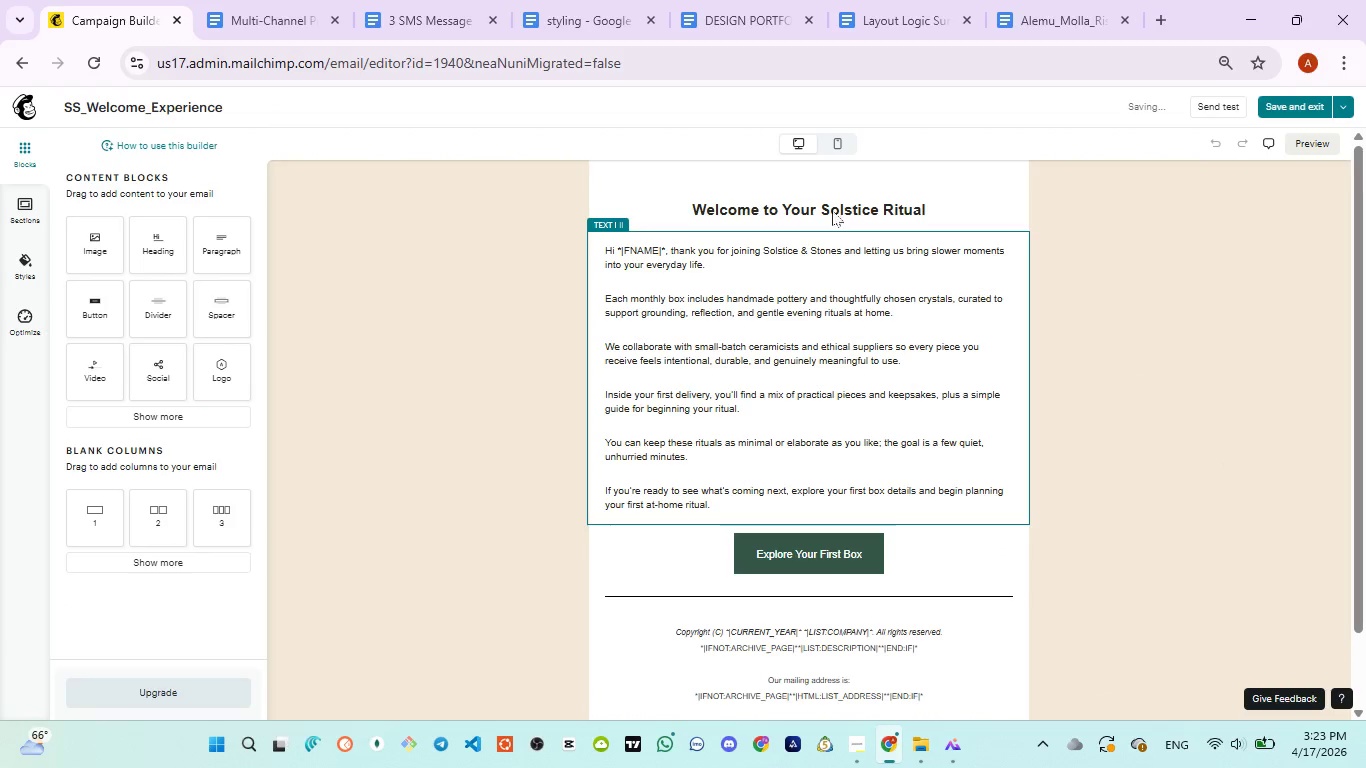 
left_click([836, 151])
 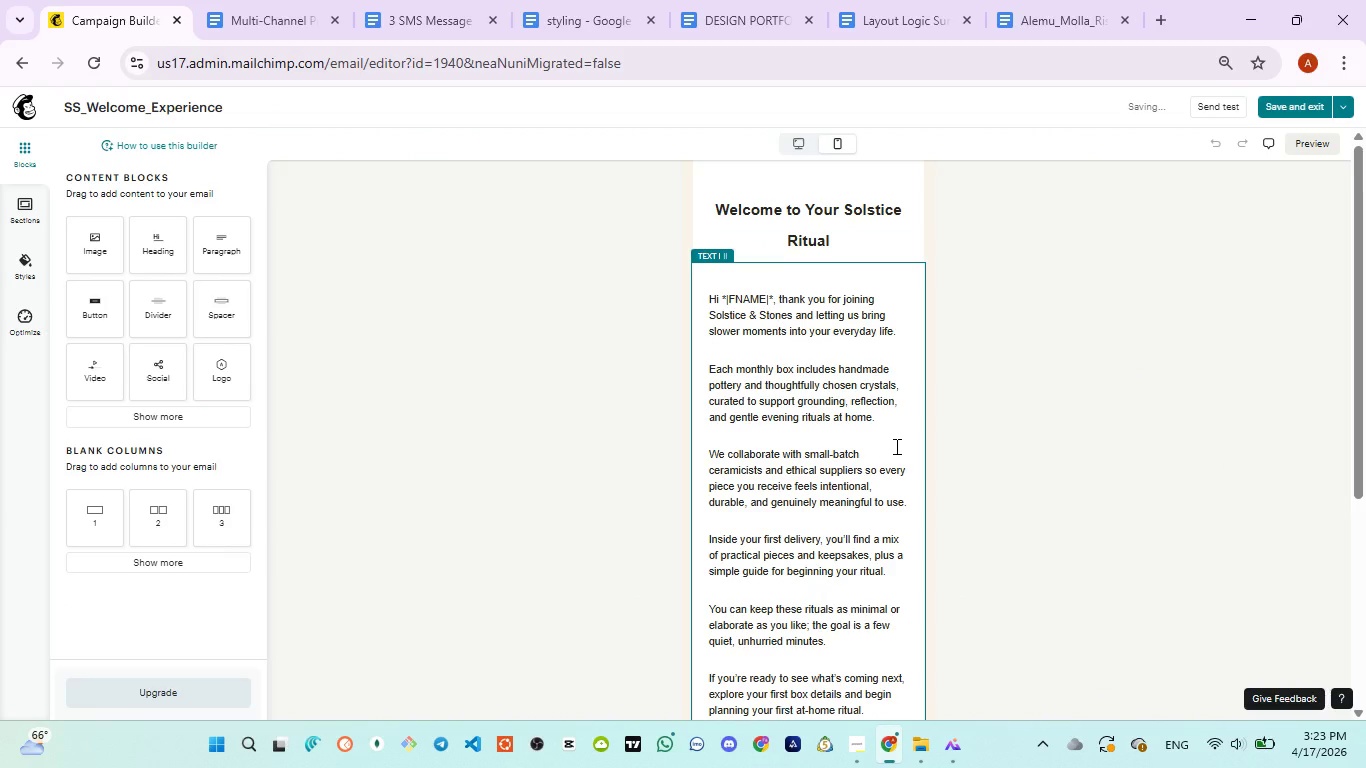 
scroll: coordinate [895, 446], scroll_direction: down, amount: 1.0
 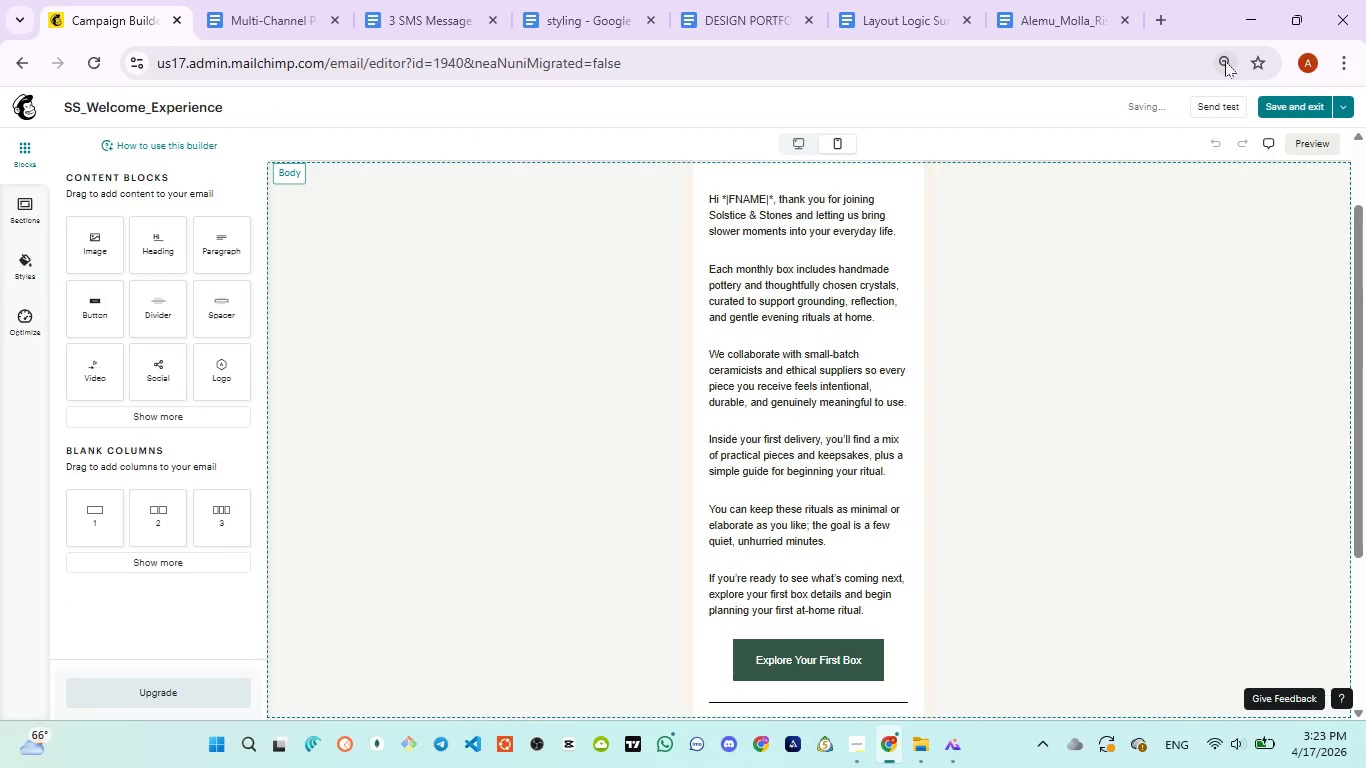 
left_click([1225, 62])
 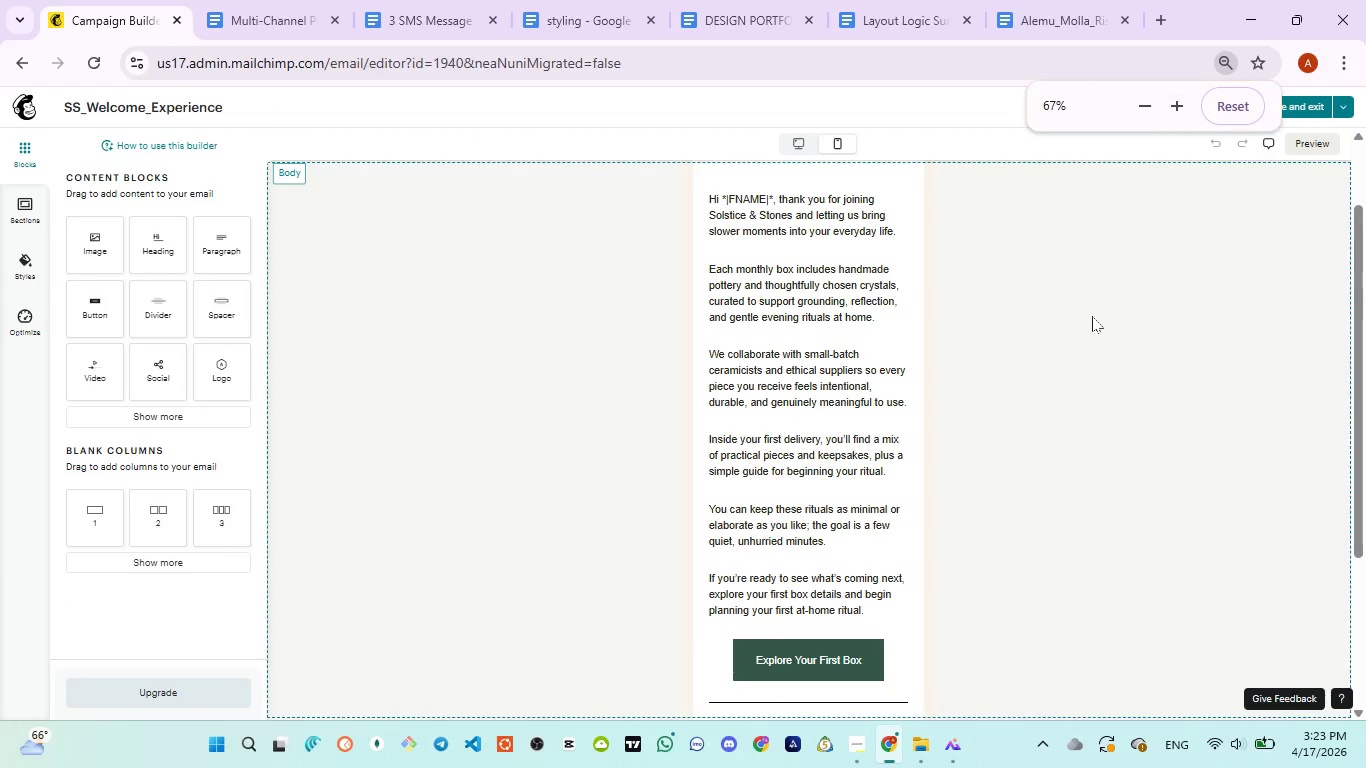 
left_click([1092, 316])
 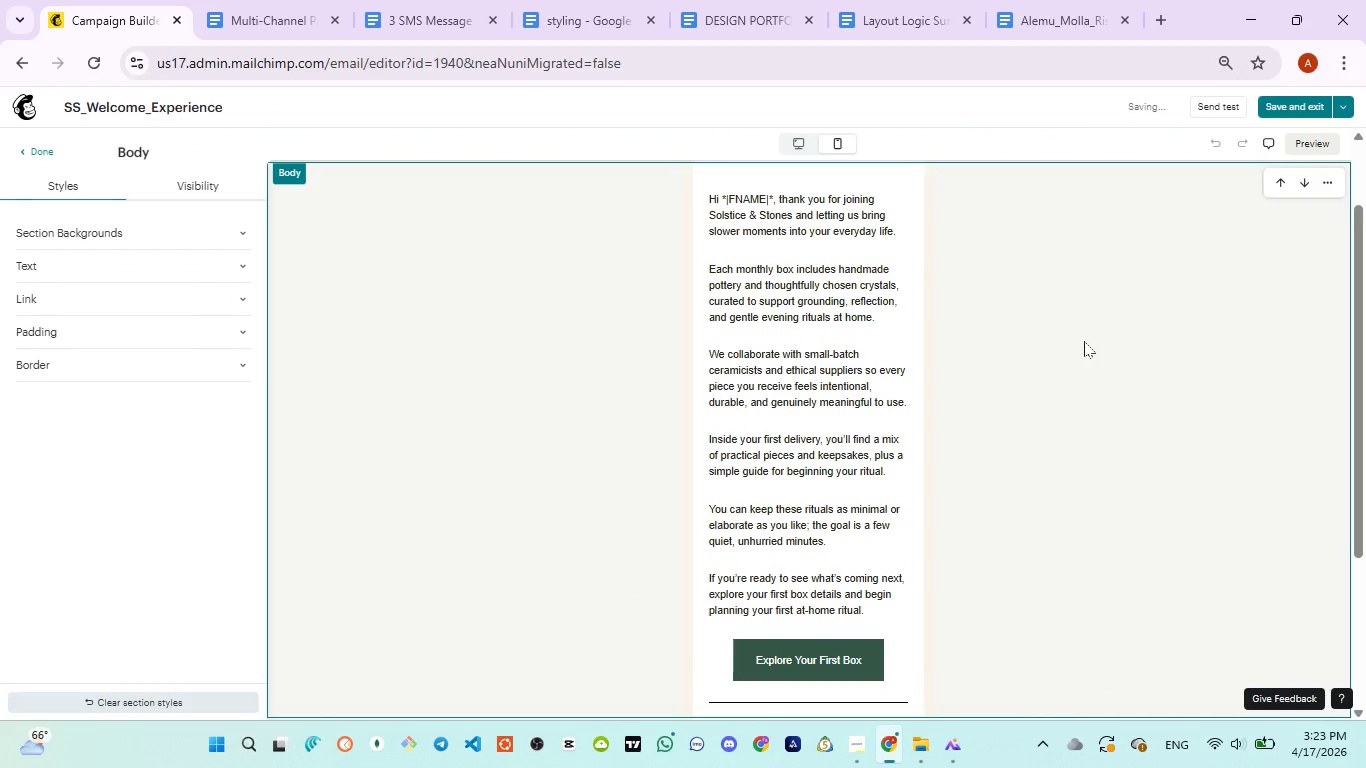 
scroll: coordinate [1084, 341], scroll_direction: down, amount: 1.0
 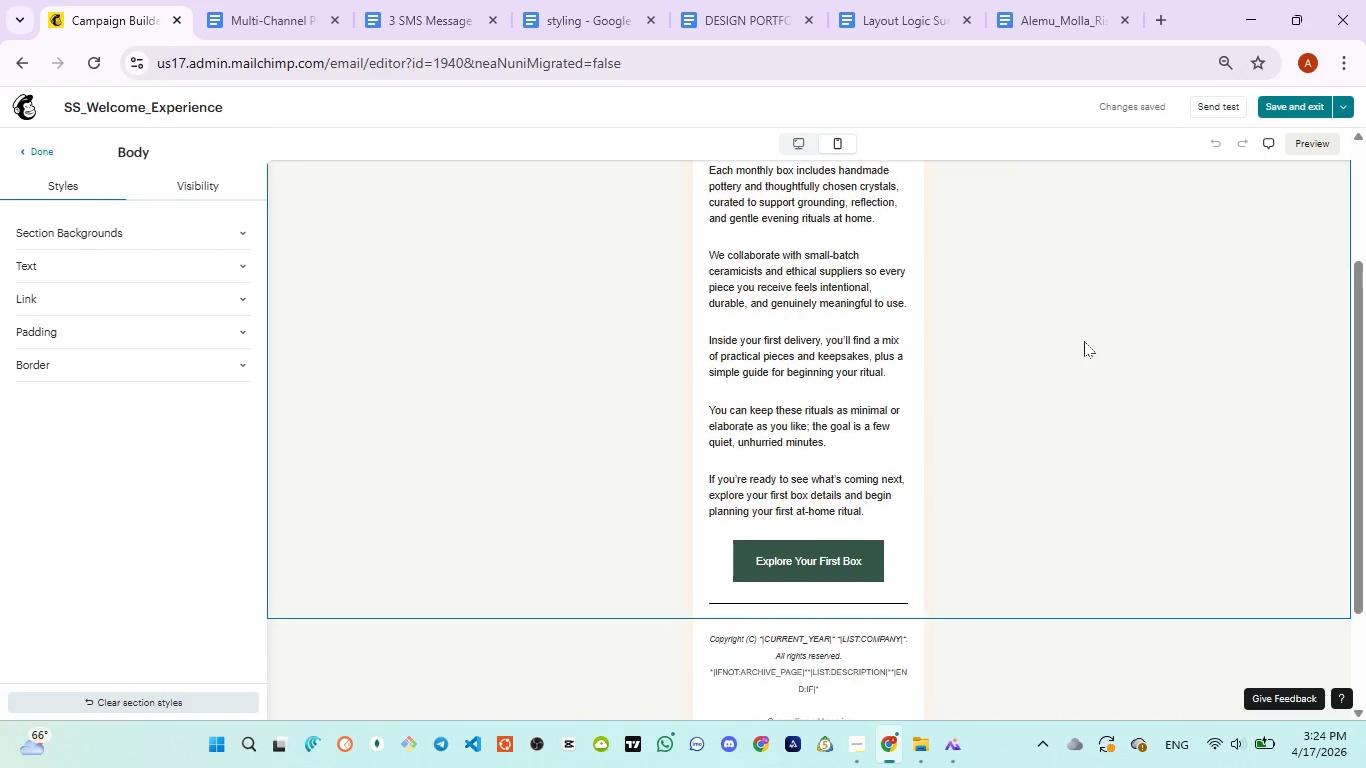 
scroll: coordinate [1084, 341], scroll_direction: up, amount: 1.0
 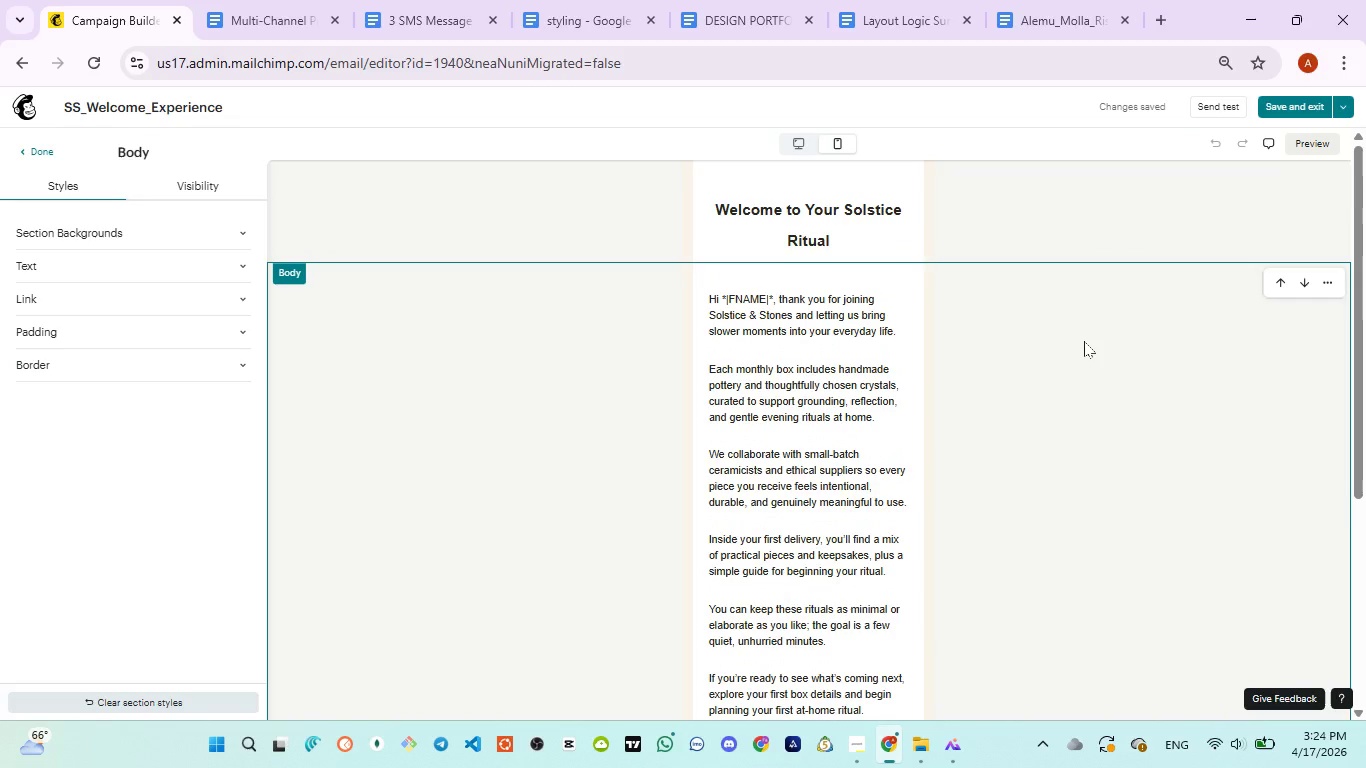 
scroll: coordinate [1084, 341], scroll_direction: none, amount: 0.0
 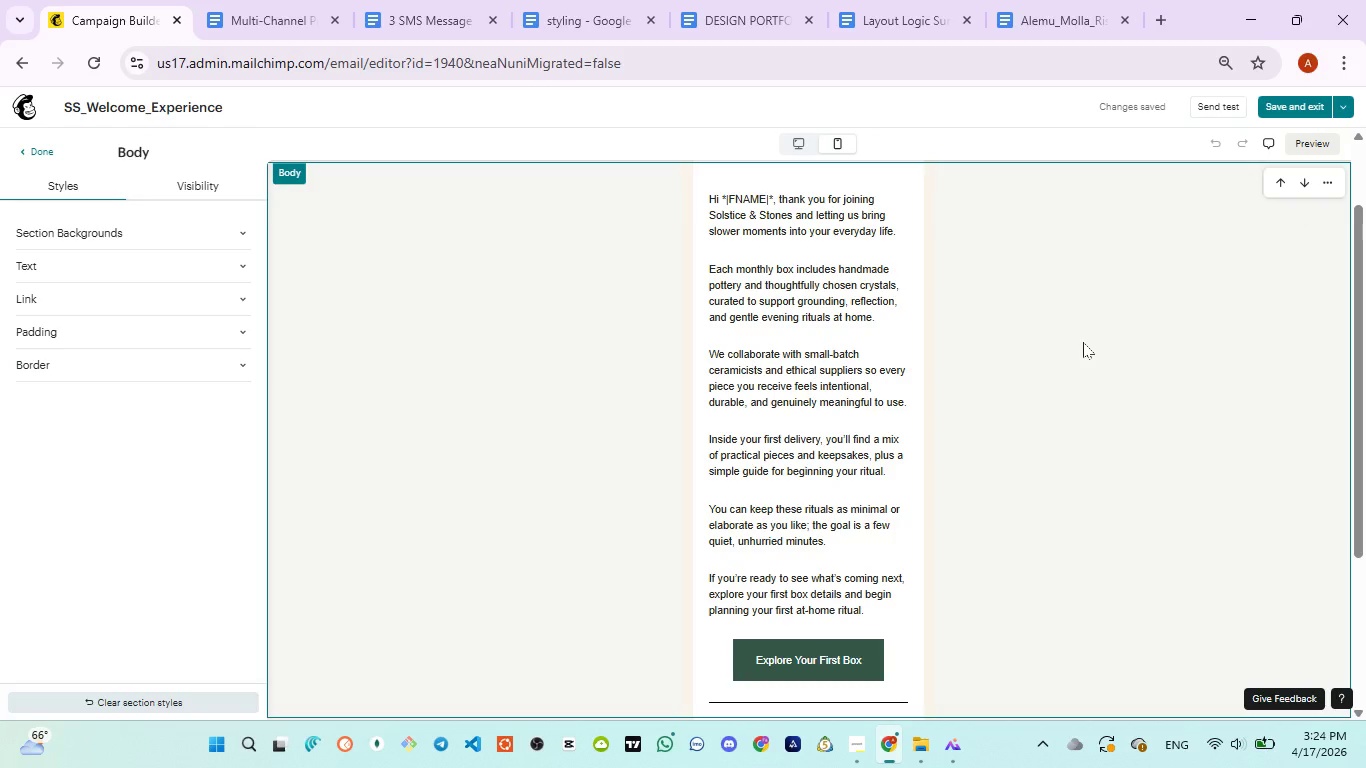 
mouse_move([1218, 75])
 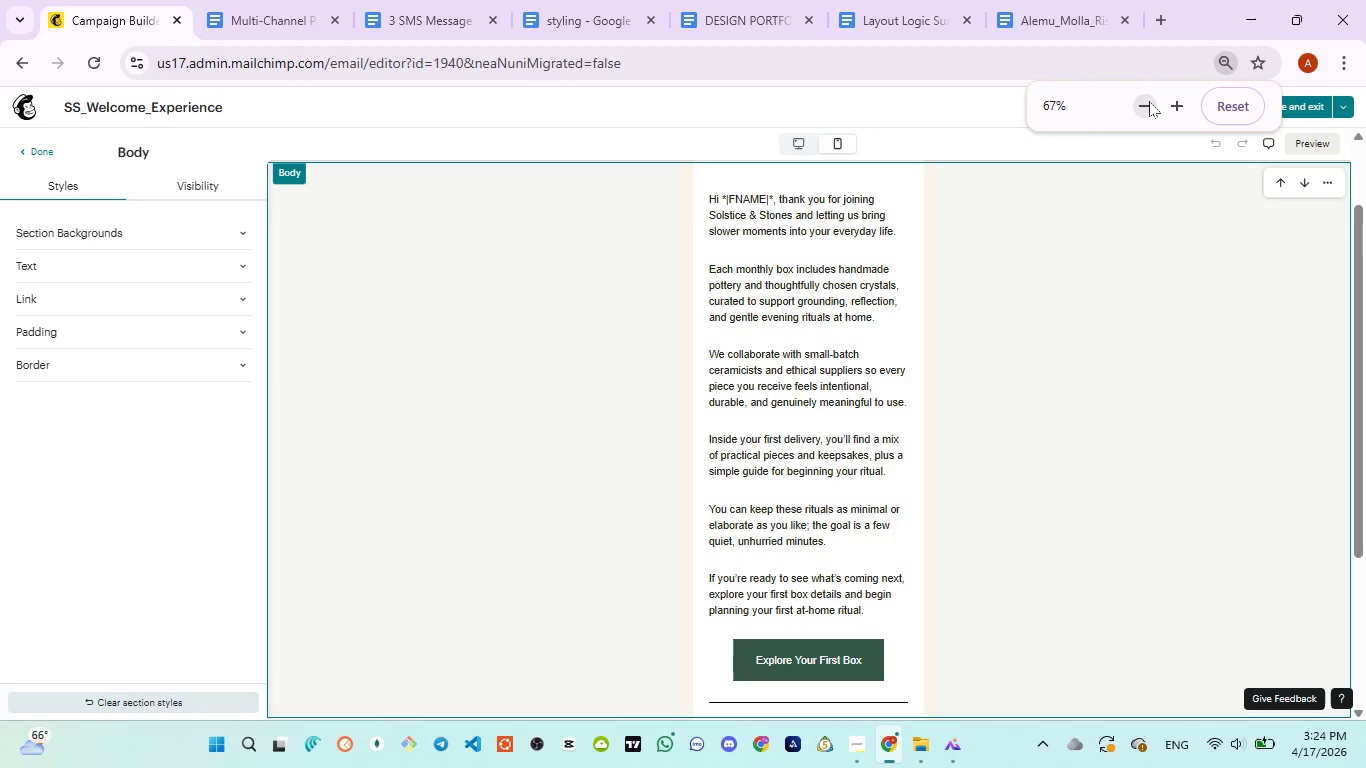 
left_click([1148, 101])
 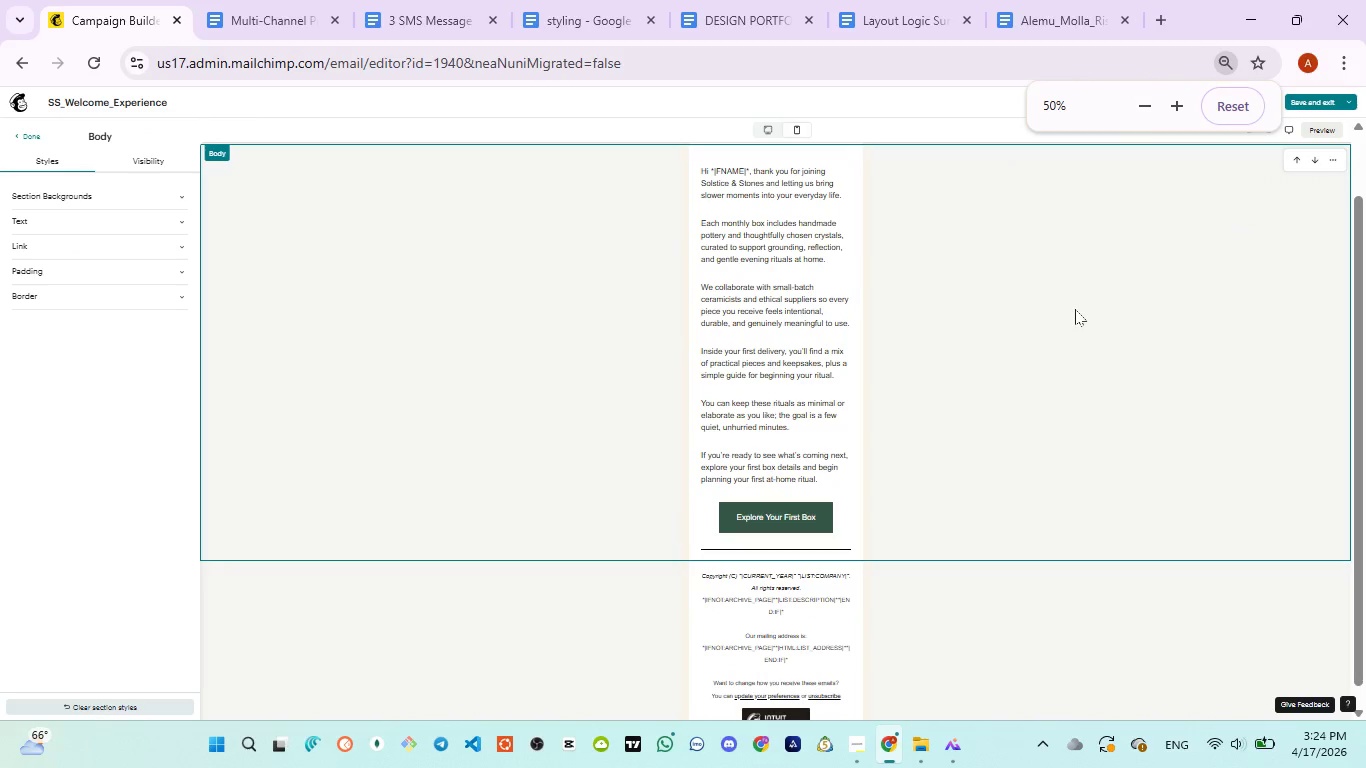 
left_click([1075, 309])
 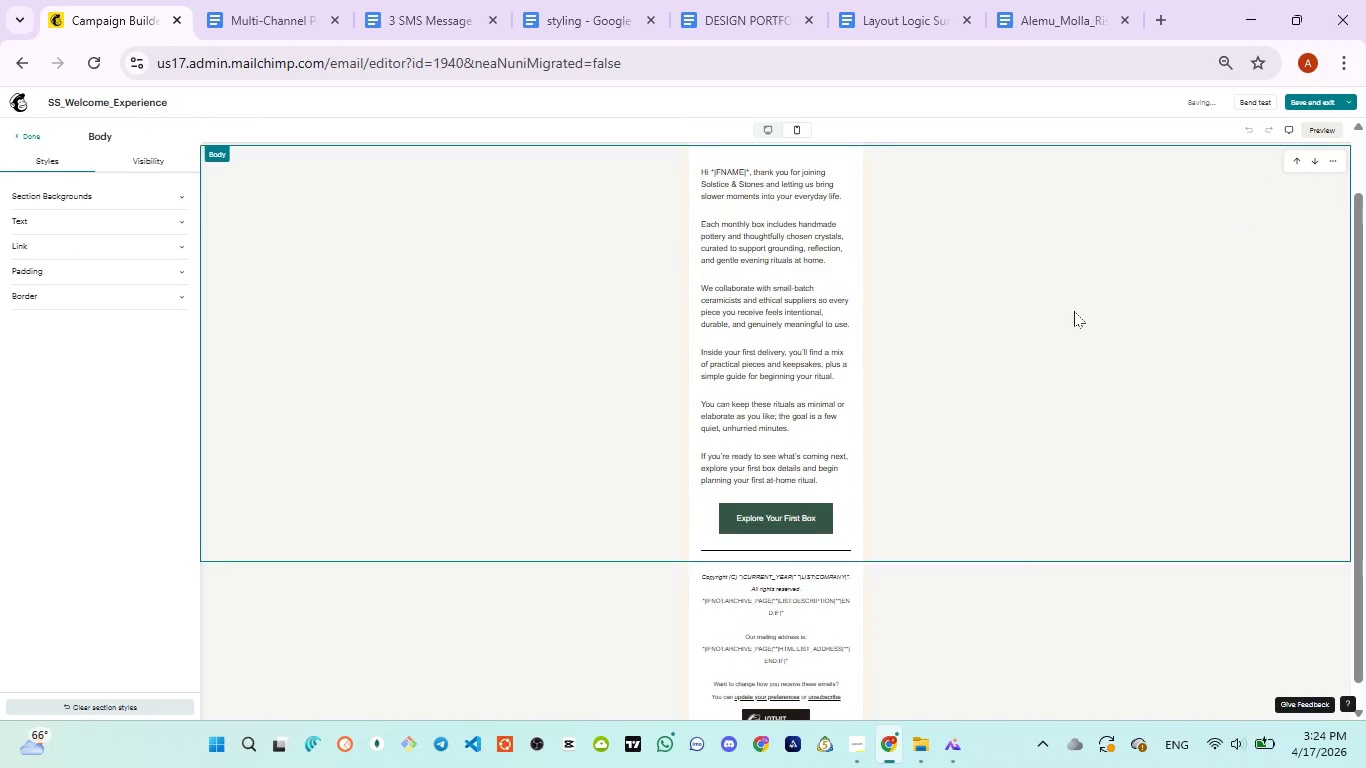 
scroll: coordinate [1074, 311], scroll_direction: up, amount: 2.0
 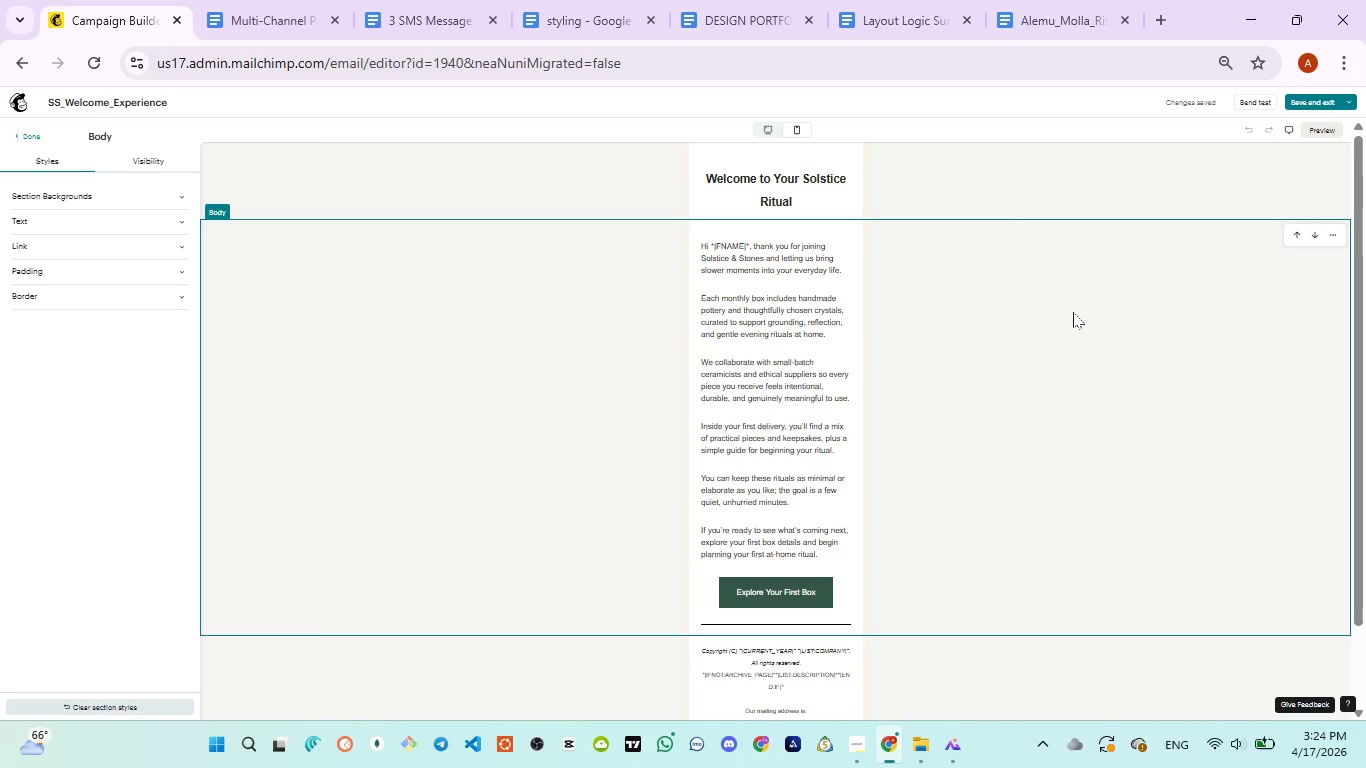 
key(Meta+F12)
 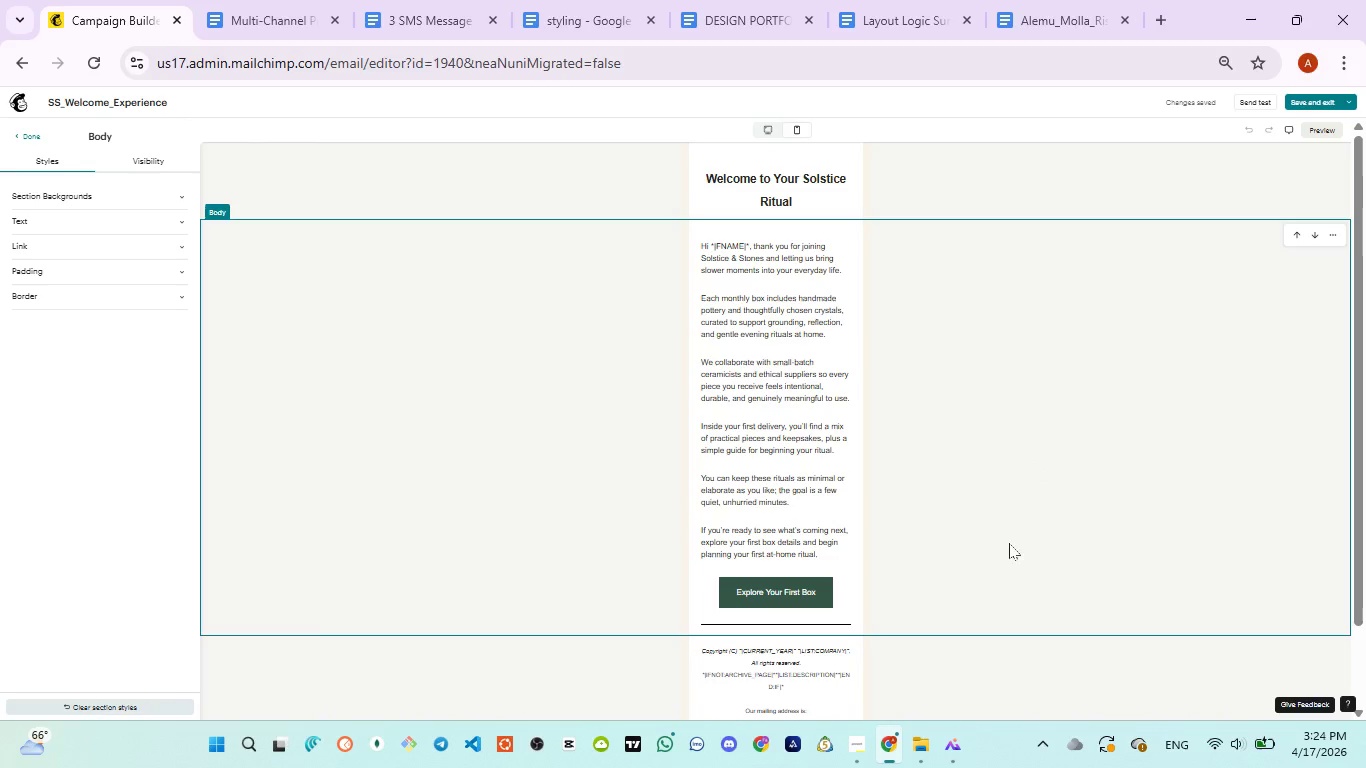 
wait(5.84)
 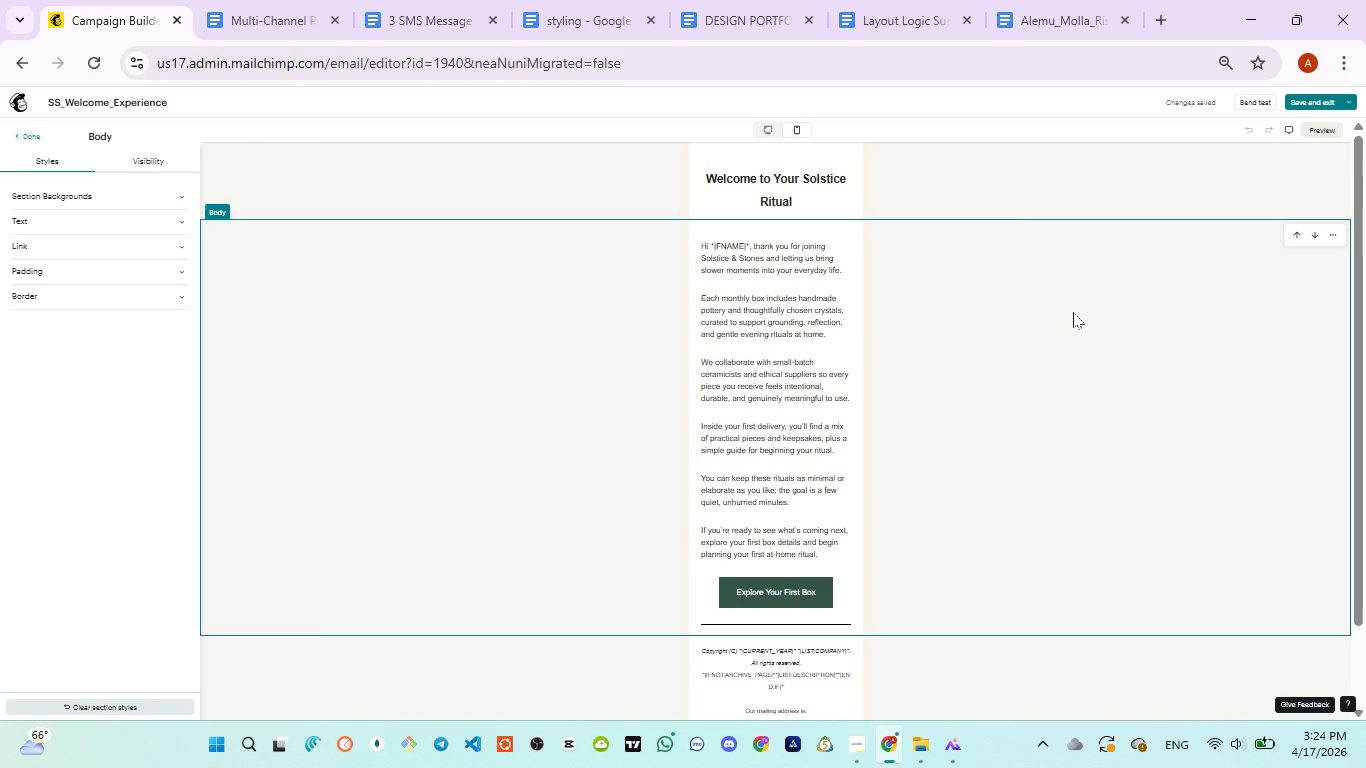 
left_click([918, 677])
 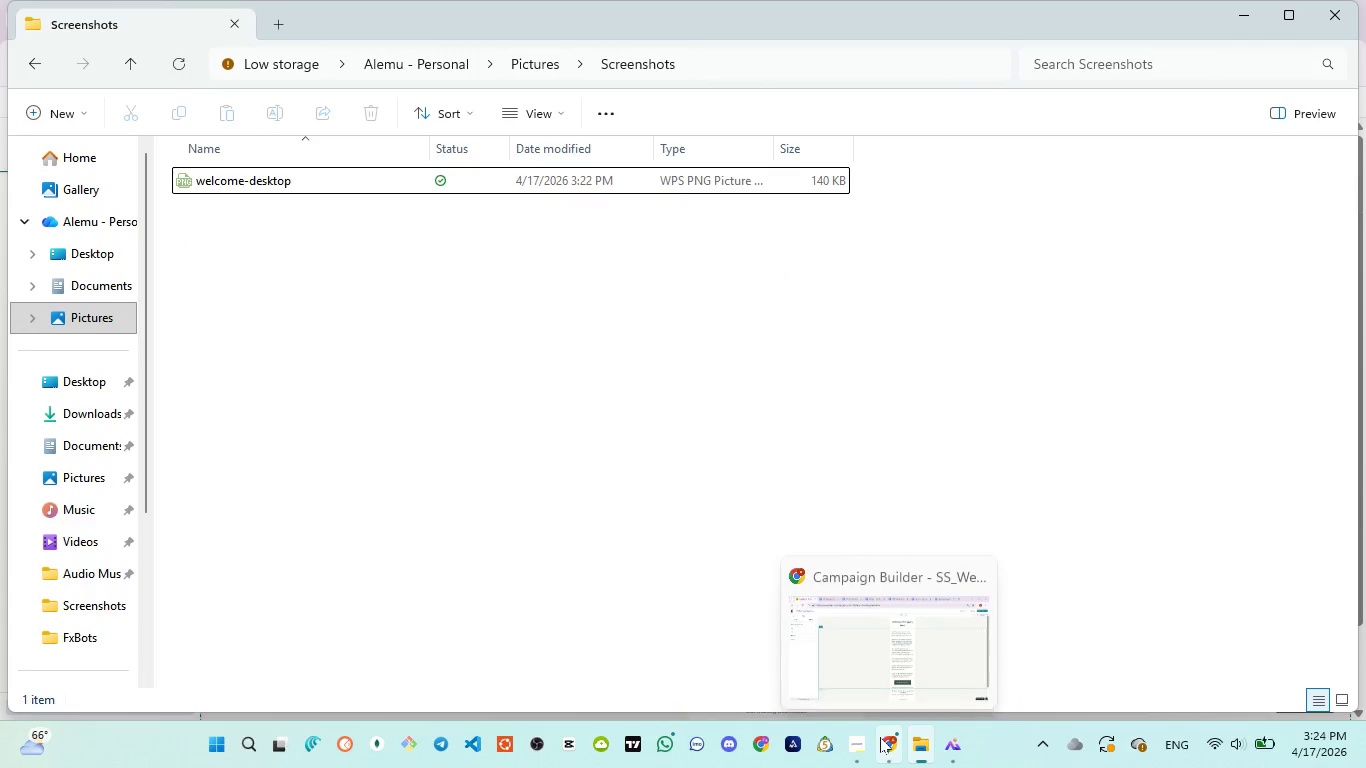 
left_click([872, 657])
 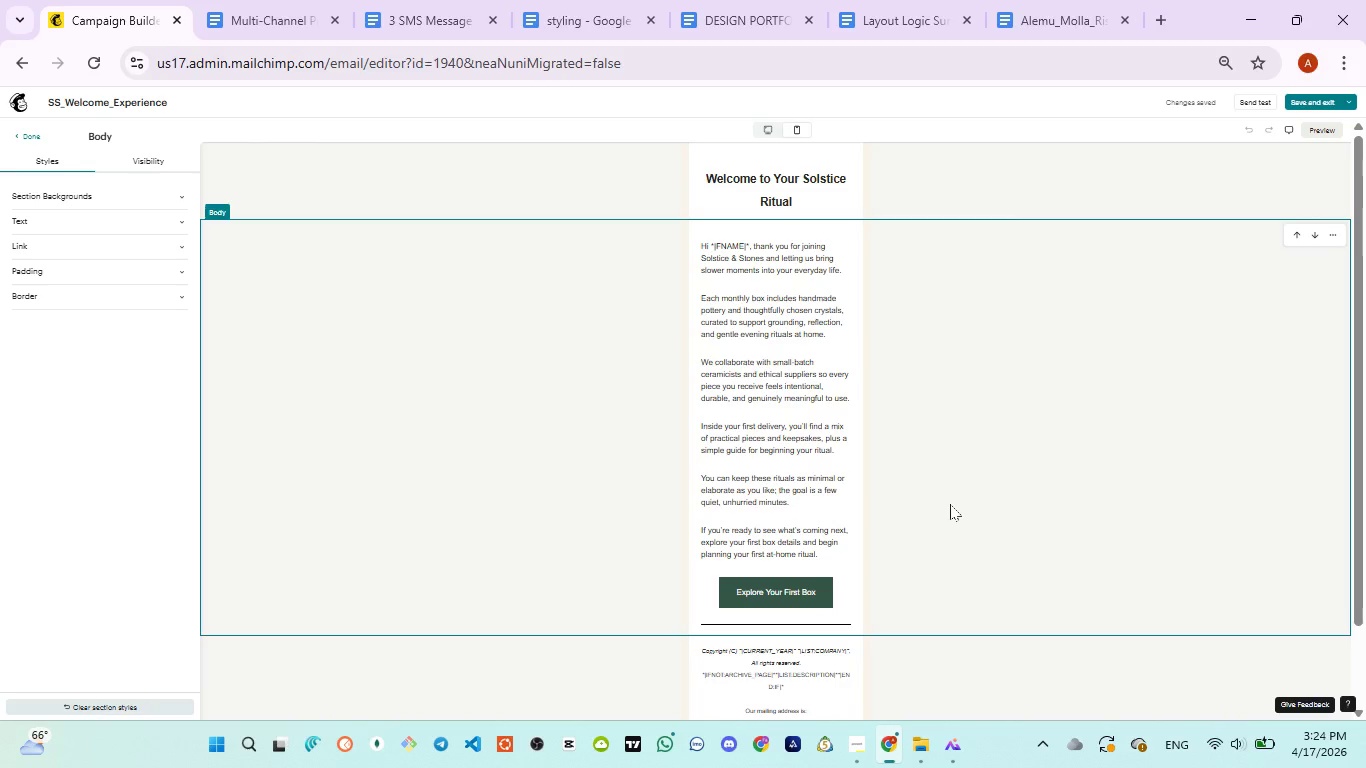 
key(Meta+PrintScreen)
 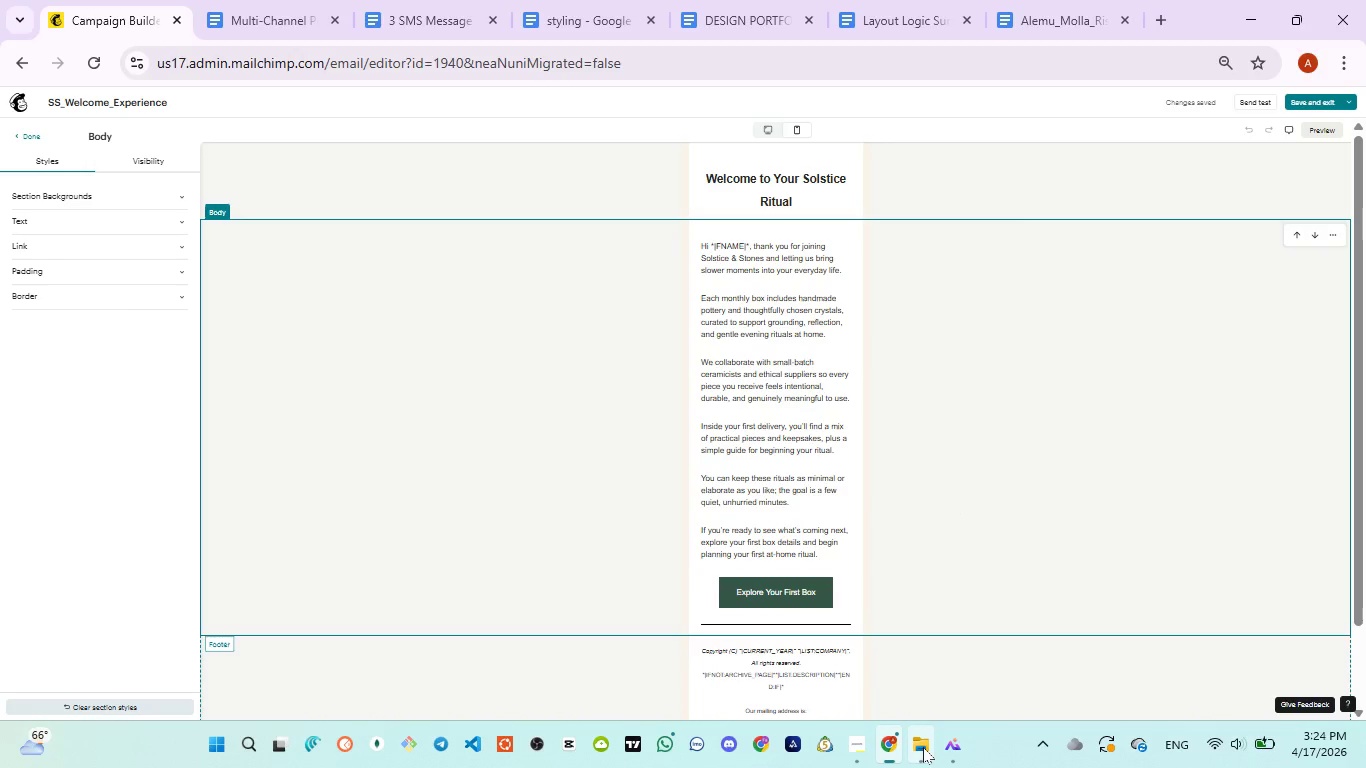 
left_click([908, 641])
 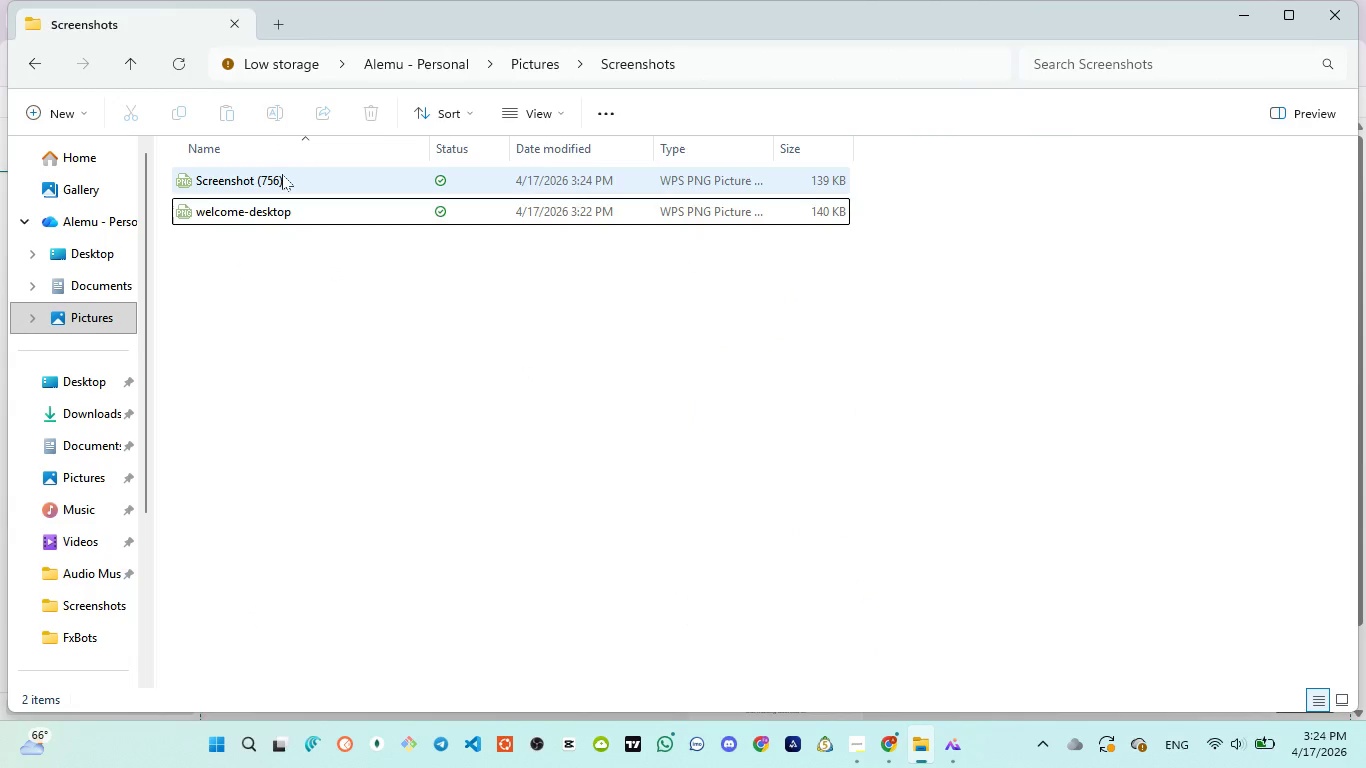 
double_click([283, 175])
 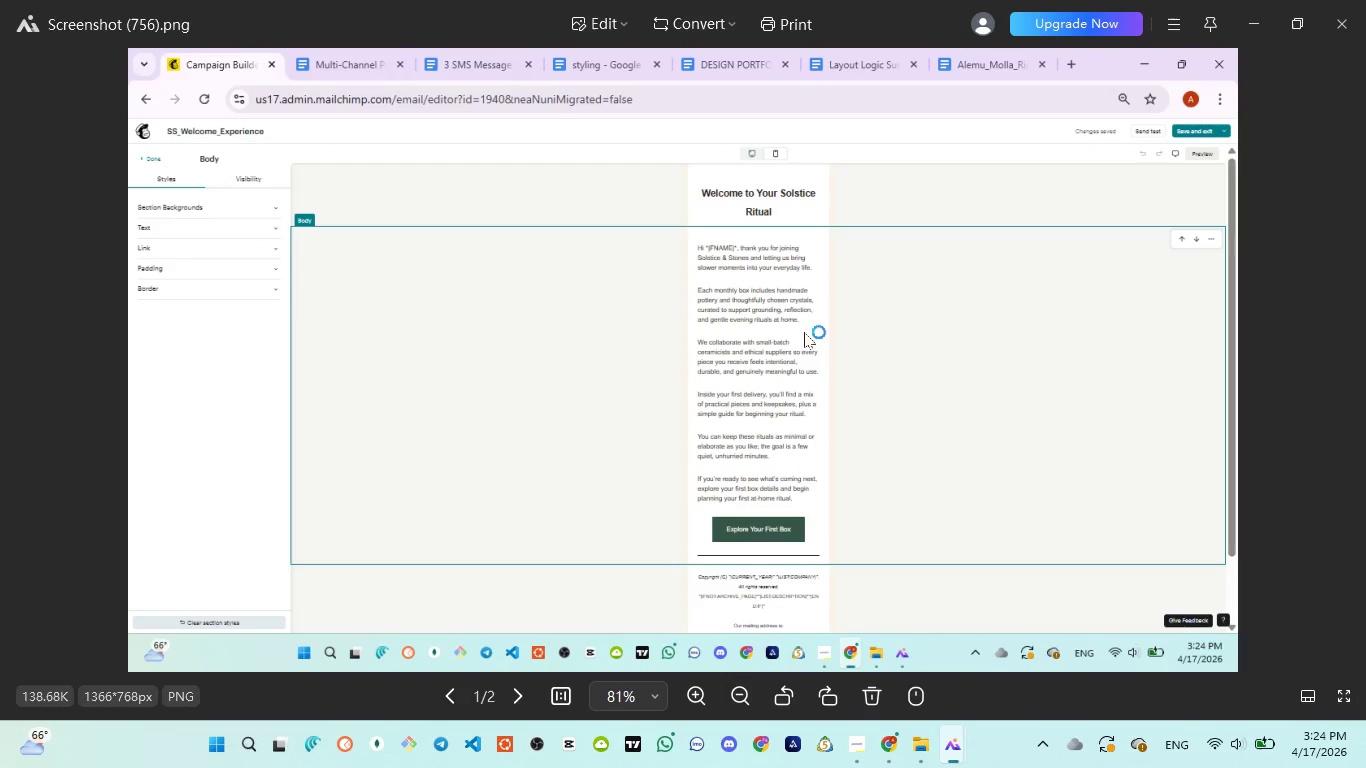 
scroll: coordinate [824, 338], scroll_direction: up, amount: 5.0
 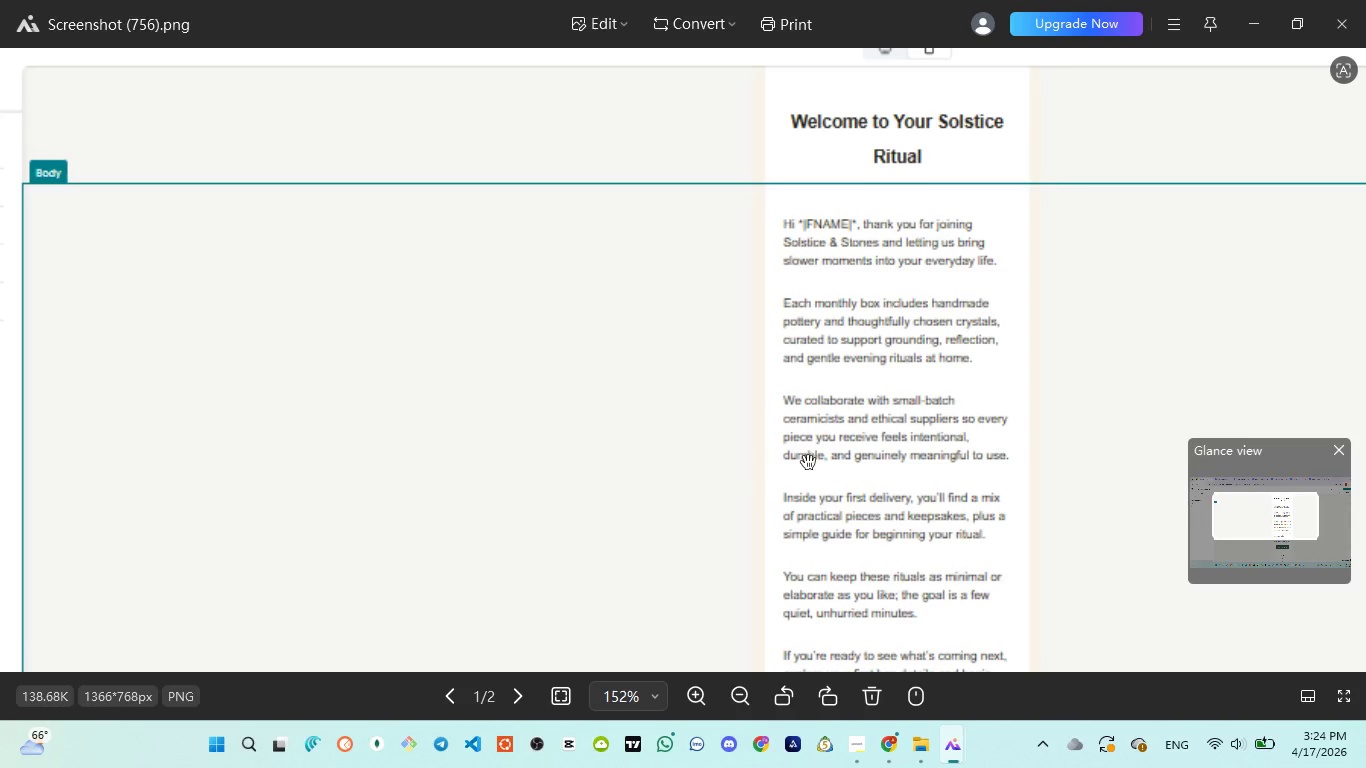 
scroll: coordinate [541, 484], scroll_direction: down, amount: 5.0
 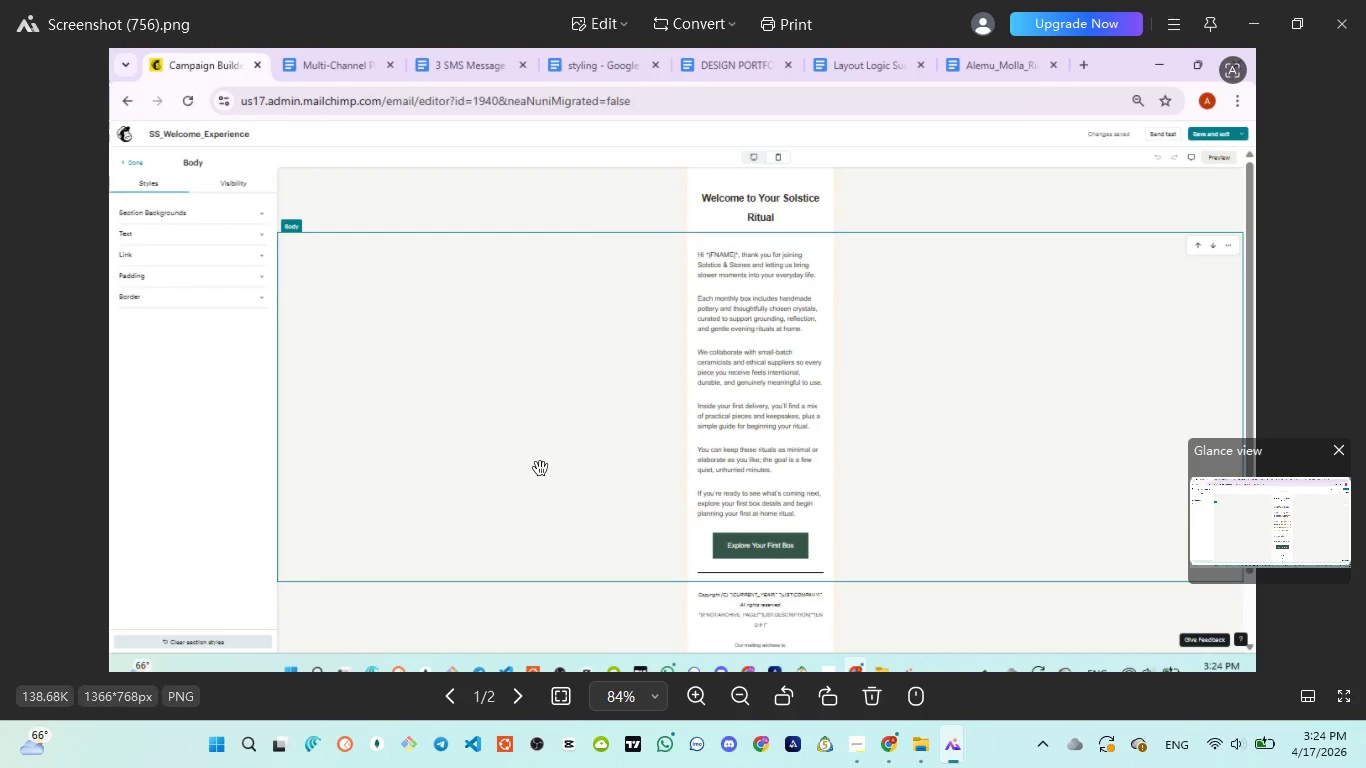 
scroll: coordinate [540, 467], scroll_direction: up, amount: 1.0
 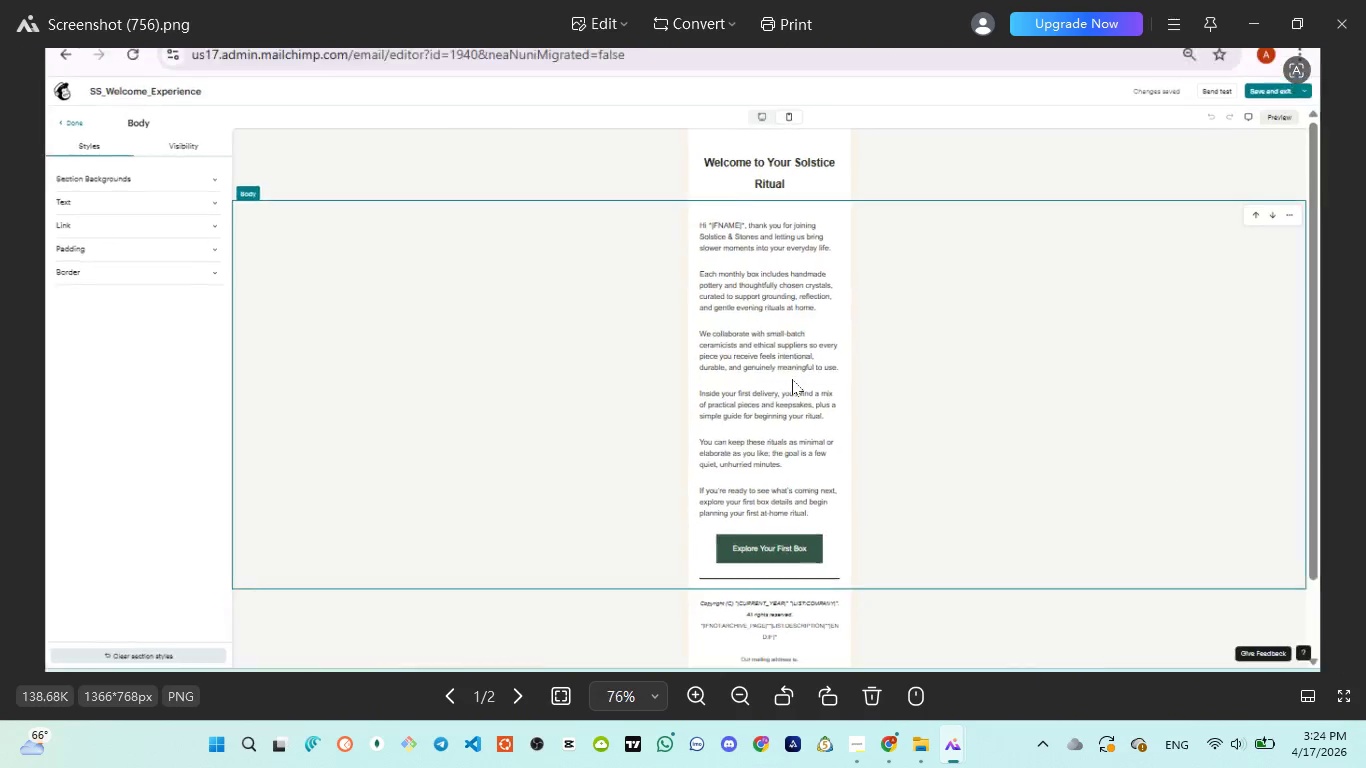 
scroll: coordinate [792, 379], scroll_direction: down, amount: 2.0
 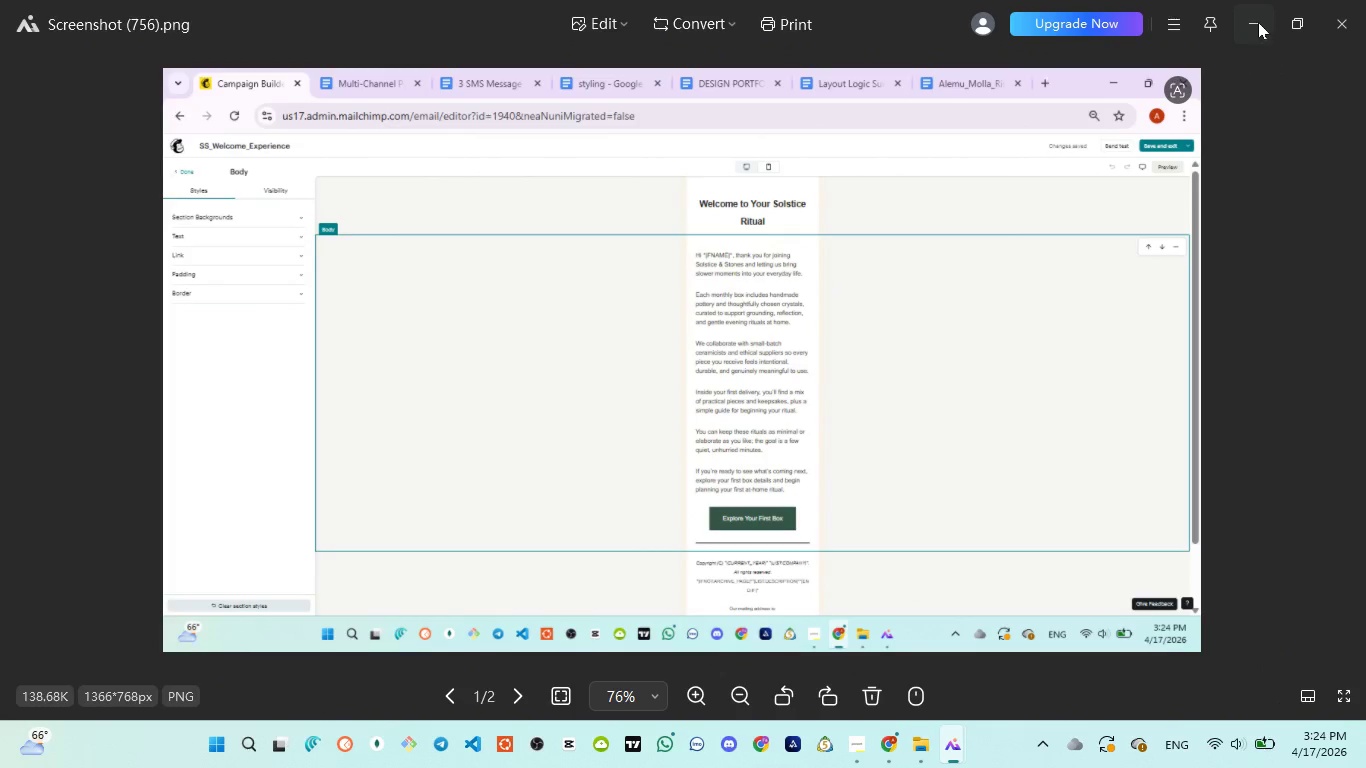 
left_click([1258, 22])
 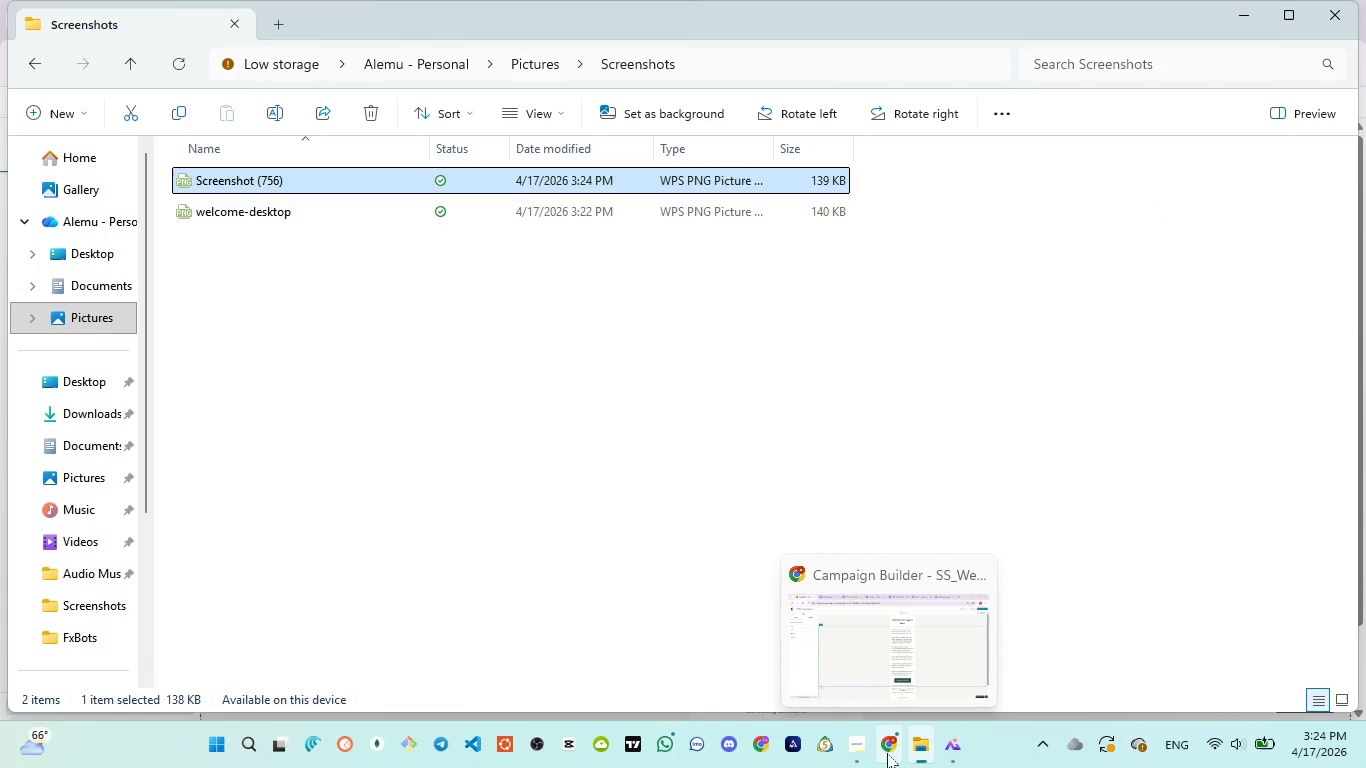 
left_click([843, 623])
 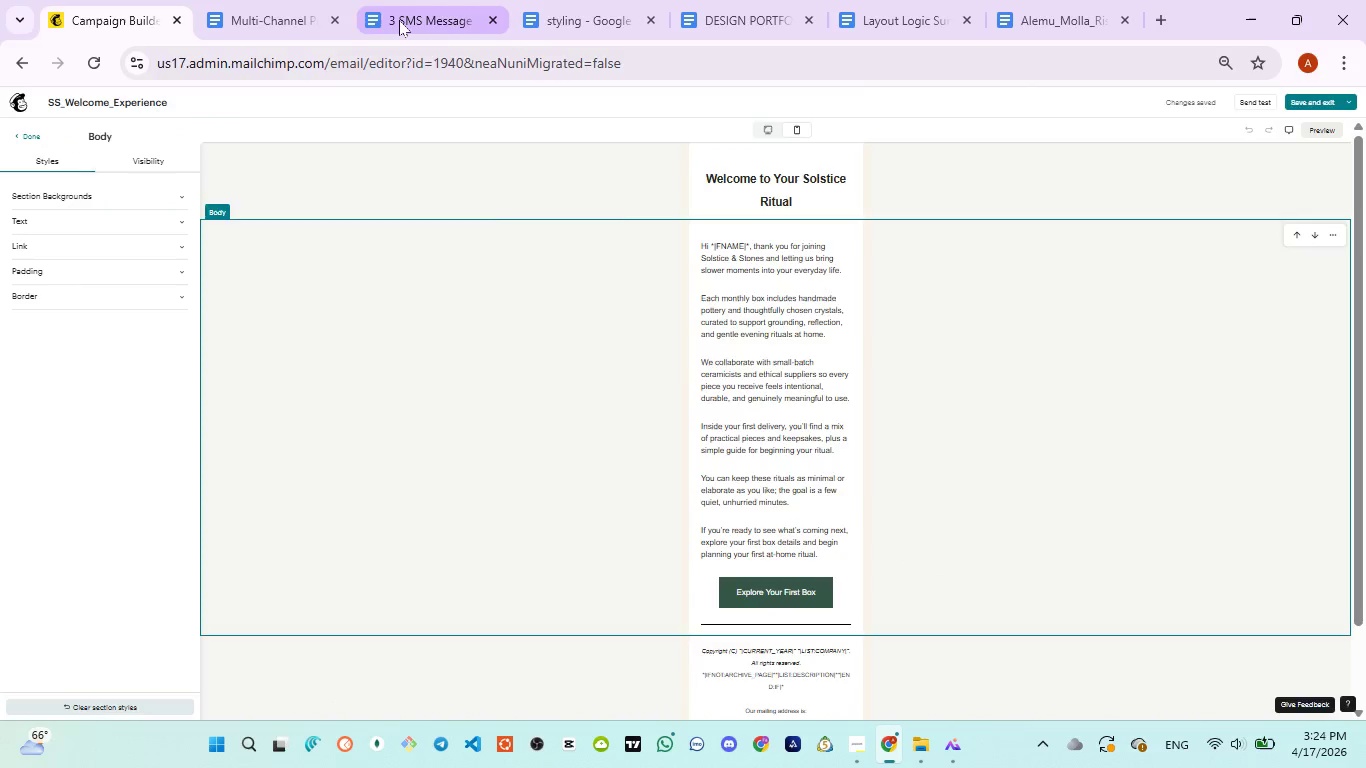 
left_click([399, 20])
 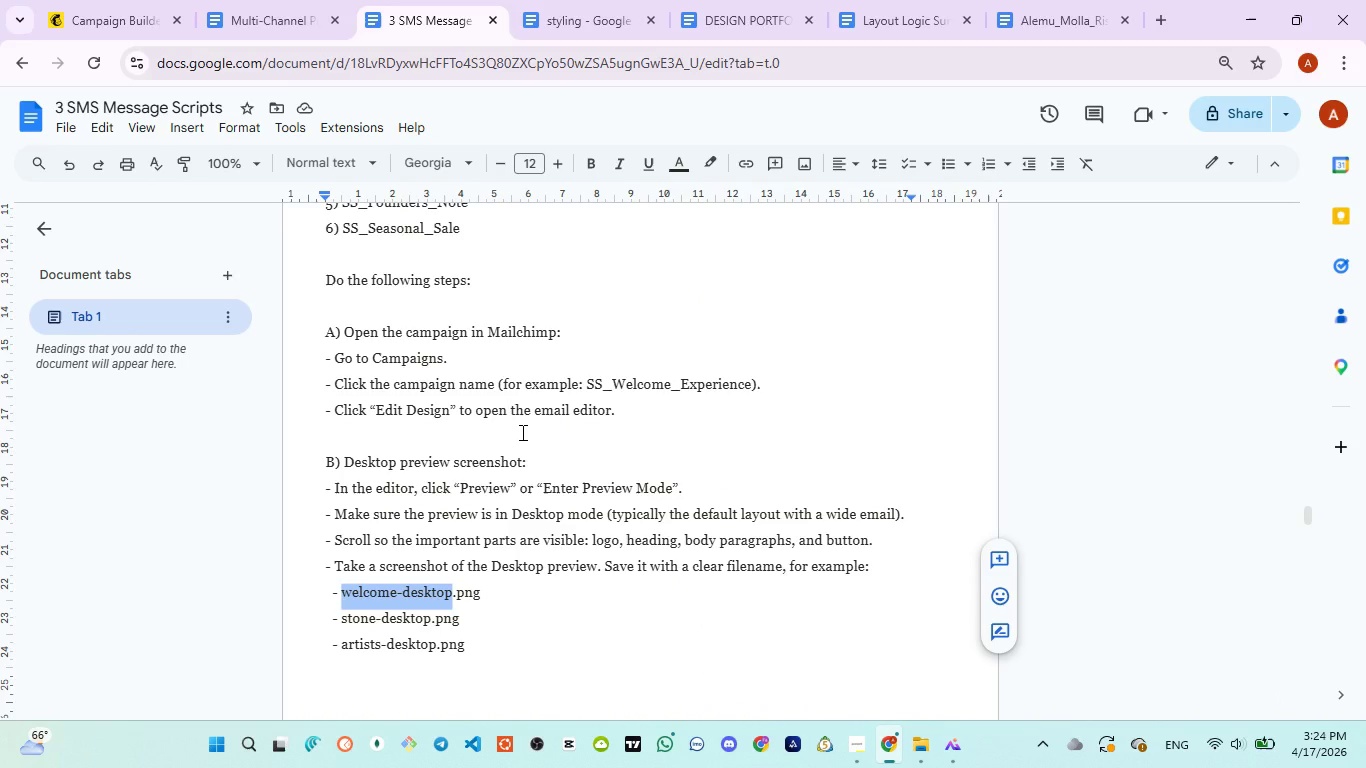 
scroll: coordinate [521, 432], scroll_direction: down, amount: 2.0
 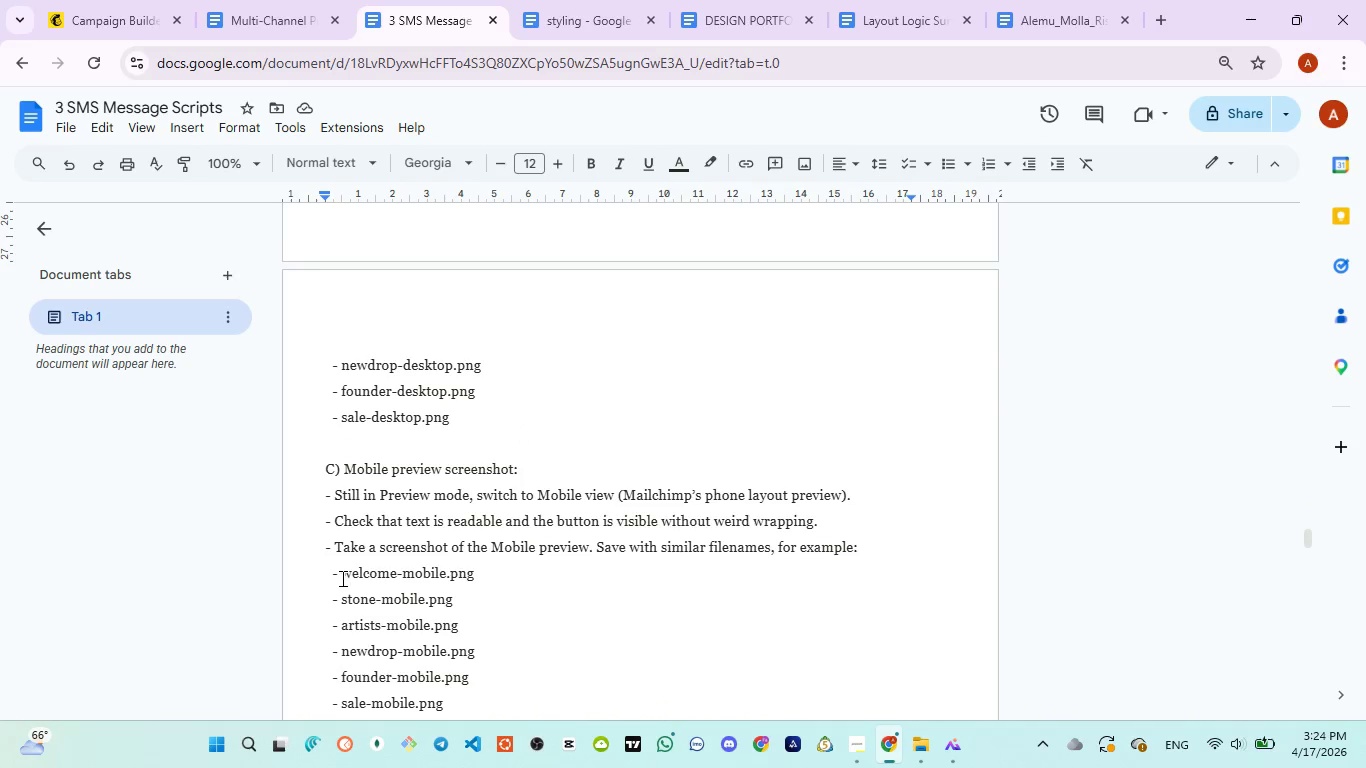 
left_click_drag(start_coordinate=[341, 576], to_coordinate=[444, 568])
 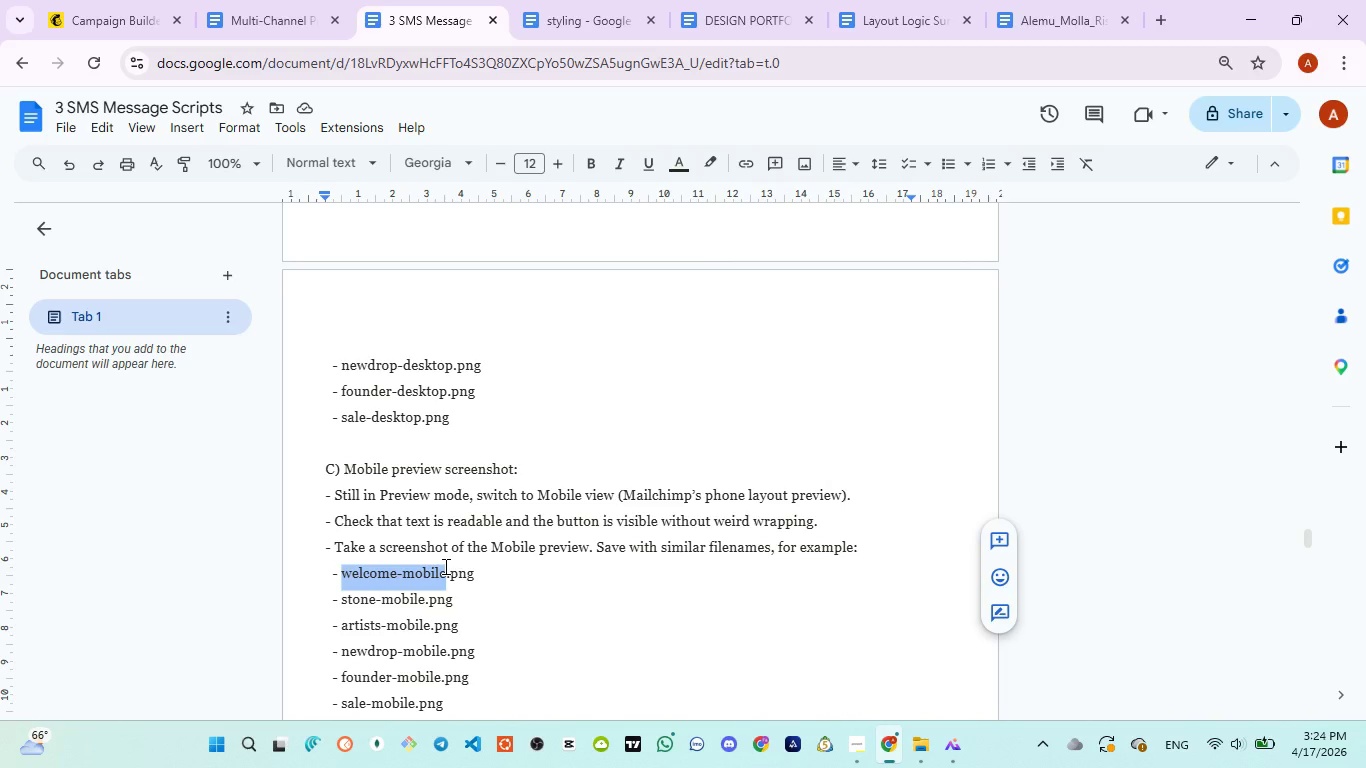 
key(Control+C)
 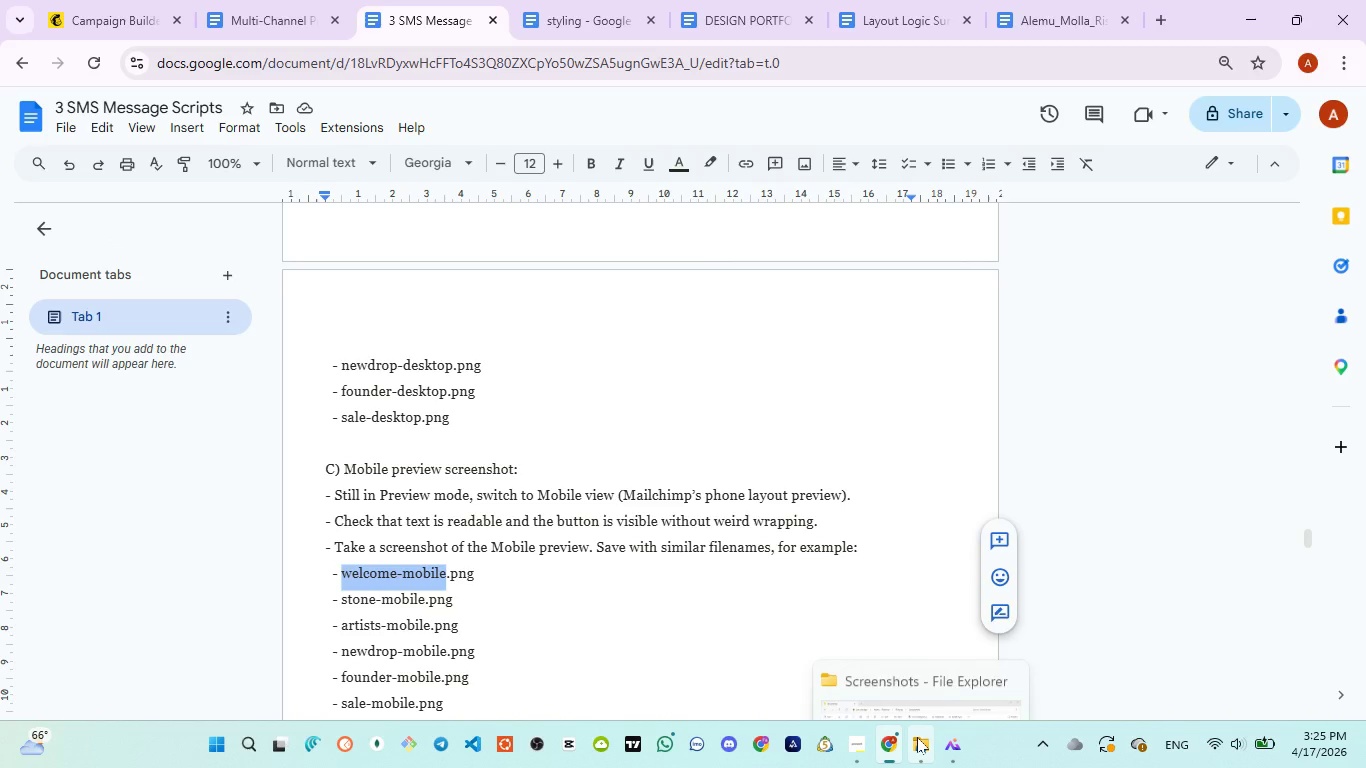 
left_click([917, 668])
 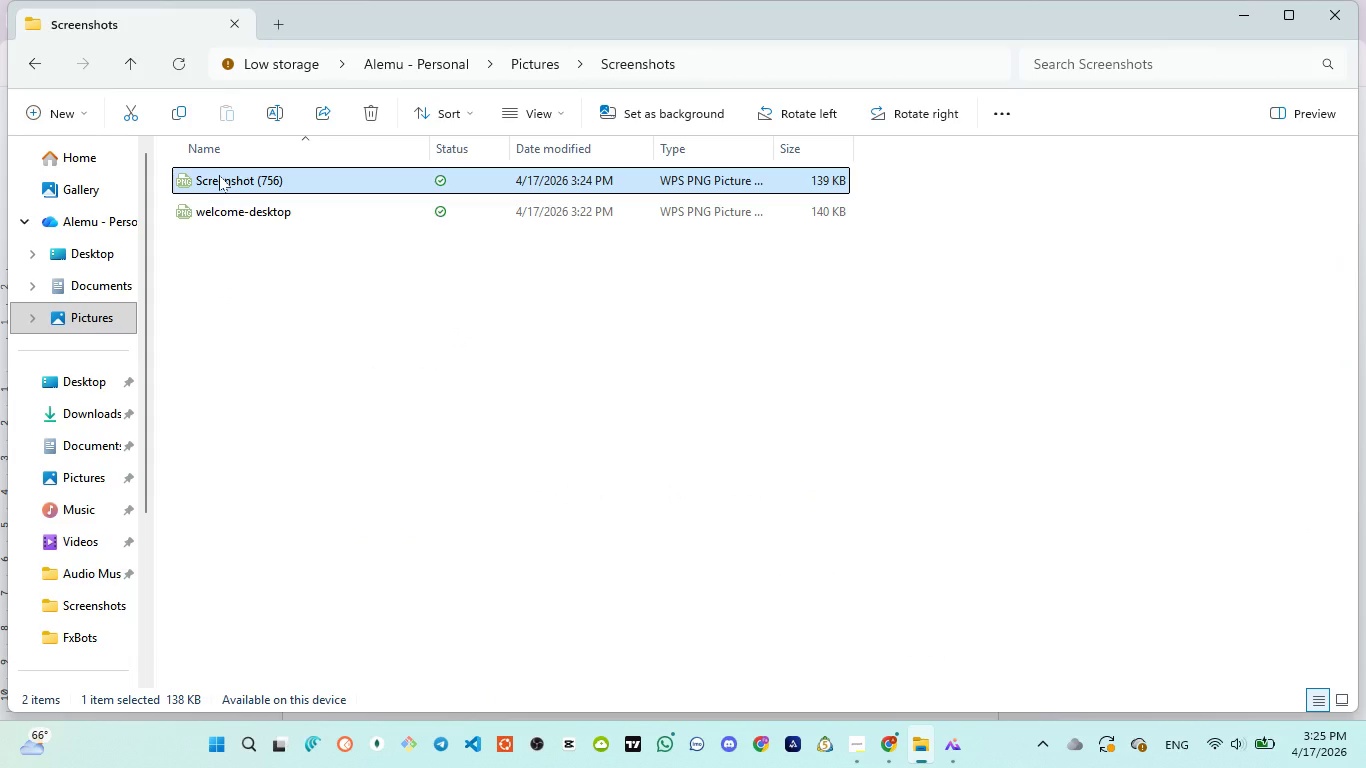 
left_click([219, 175])
 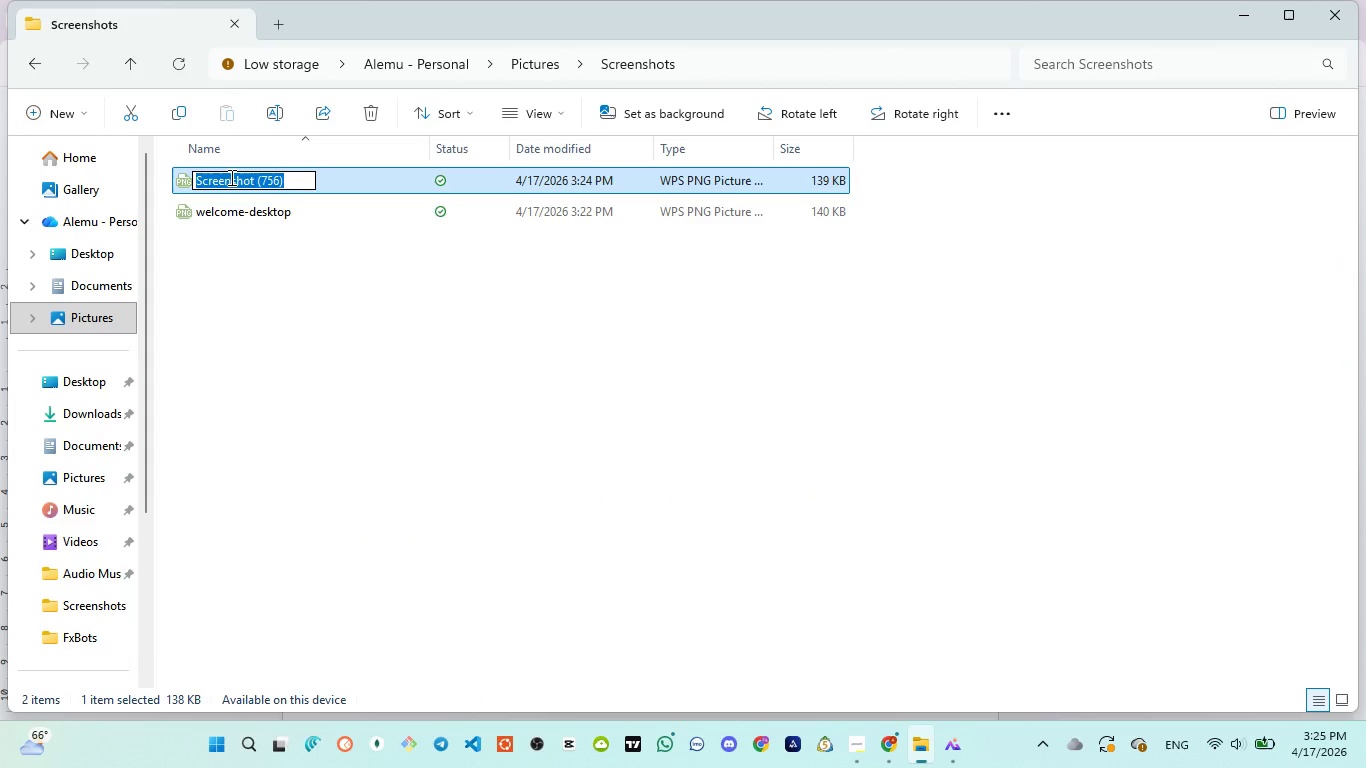 
key(Control+V)
 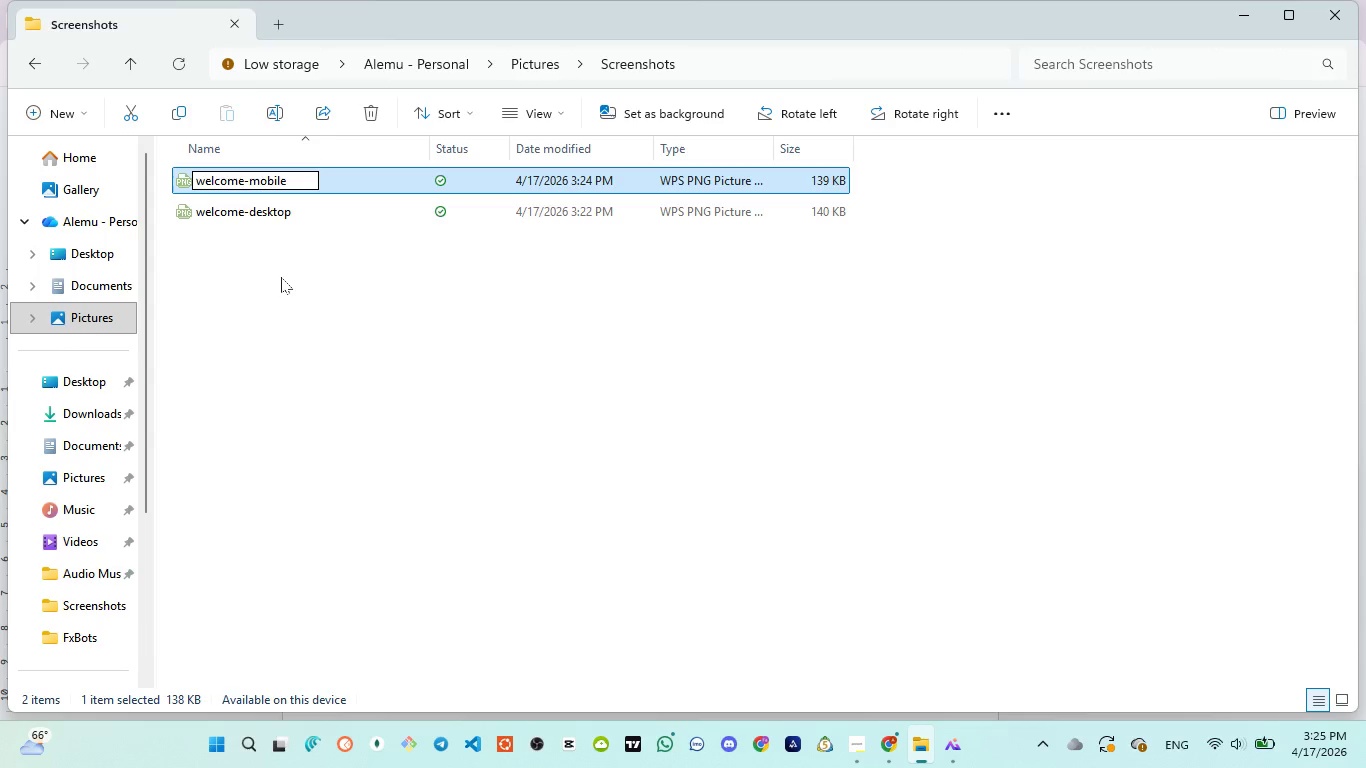 
left_click([281, 277])
 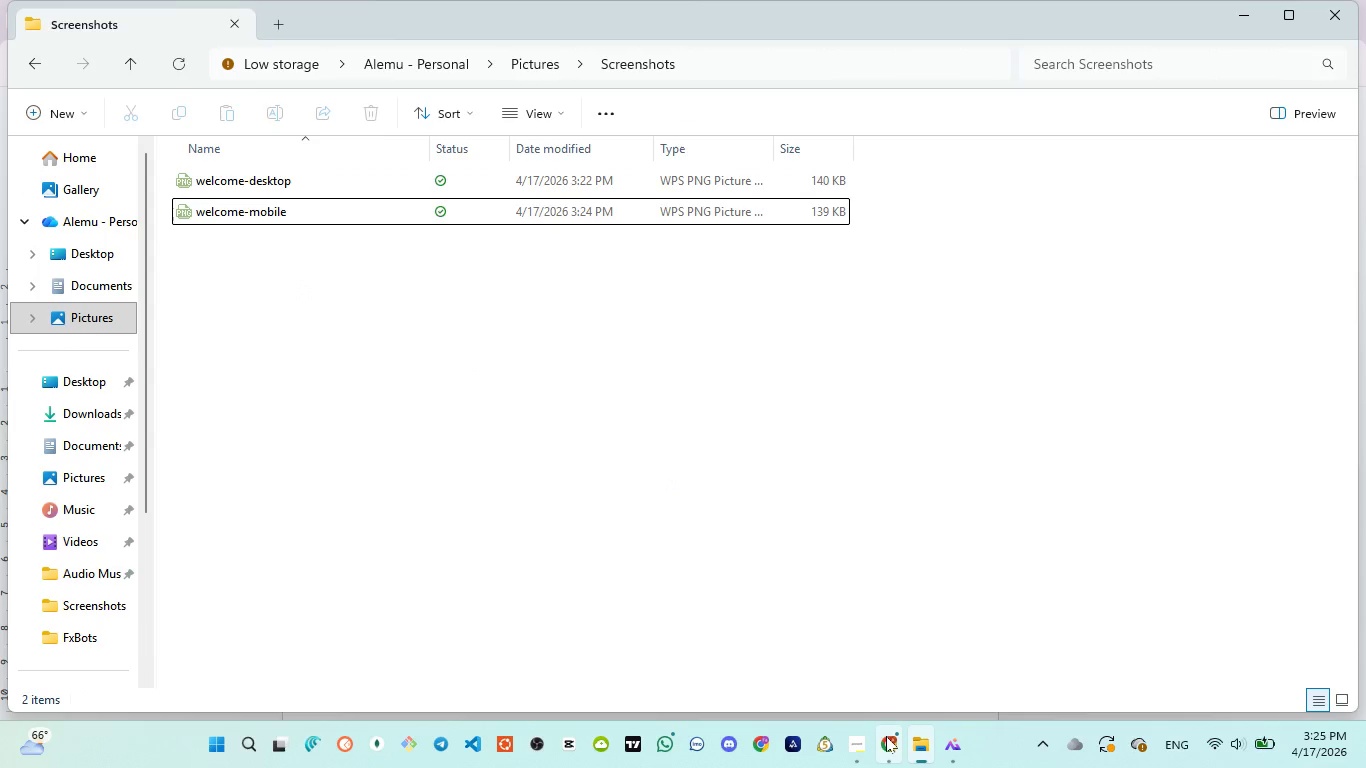 
left_click([890, 675])
 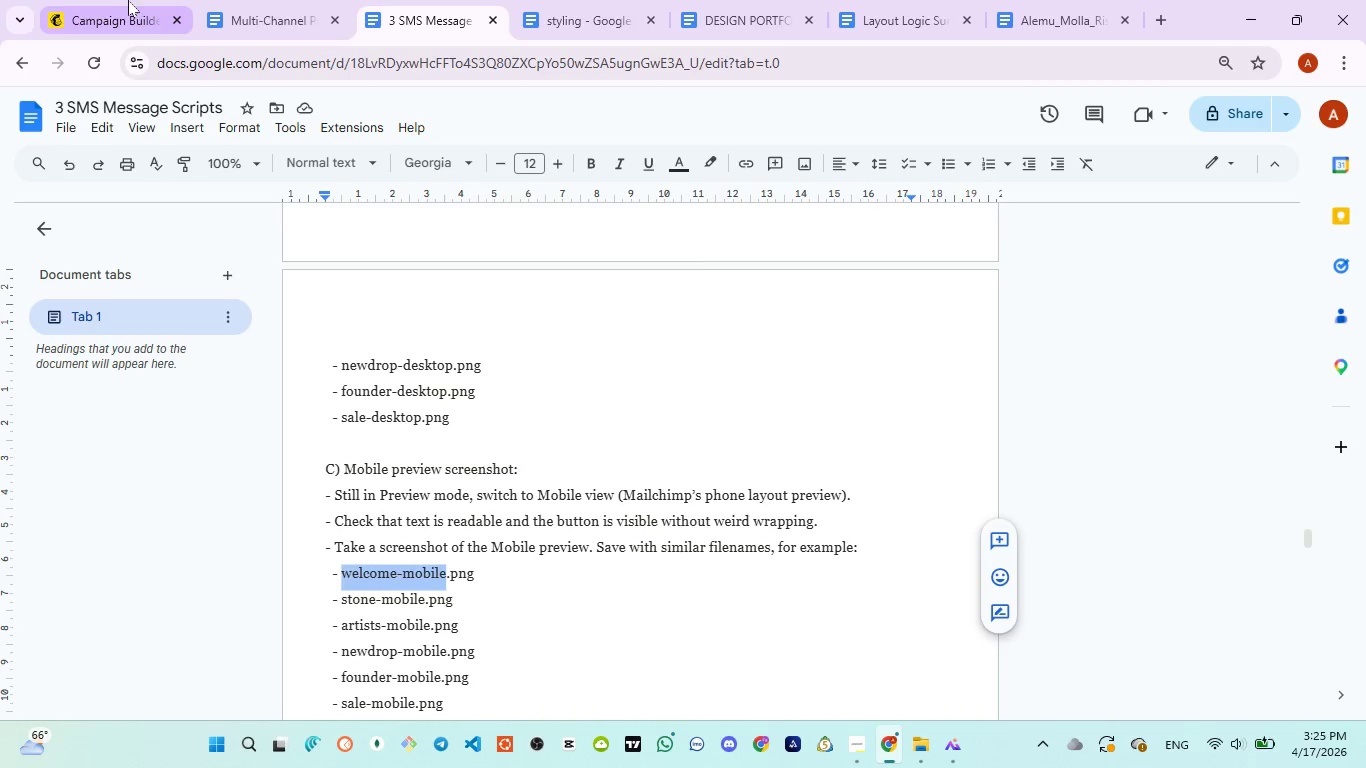 
left_click([127, 0])
 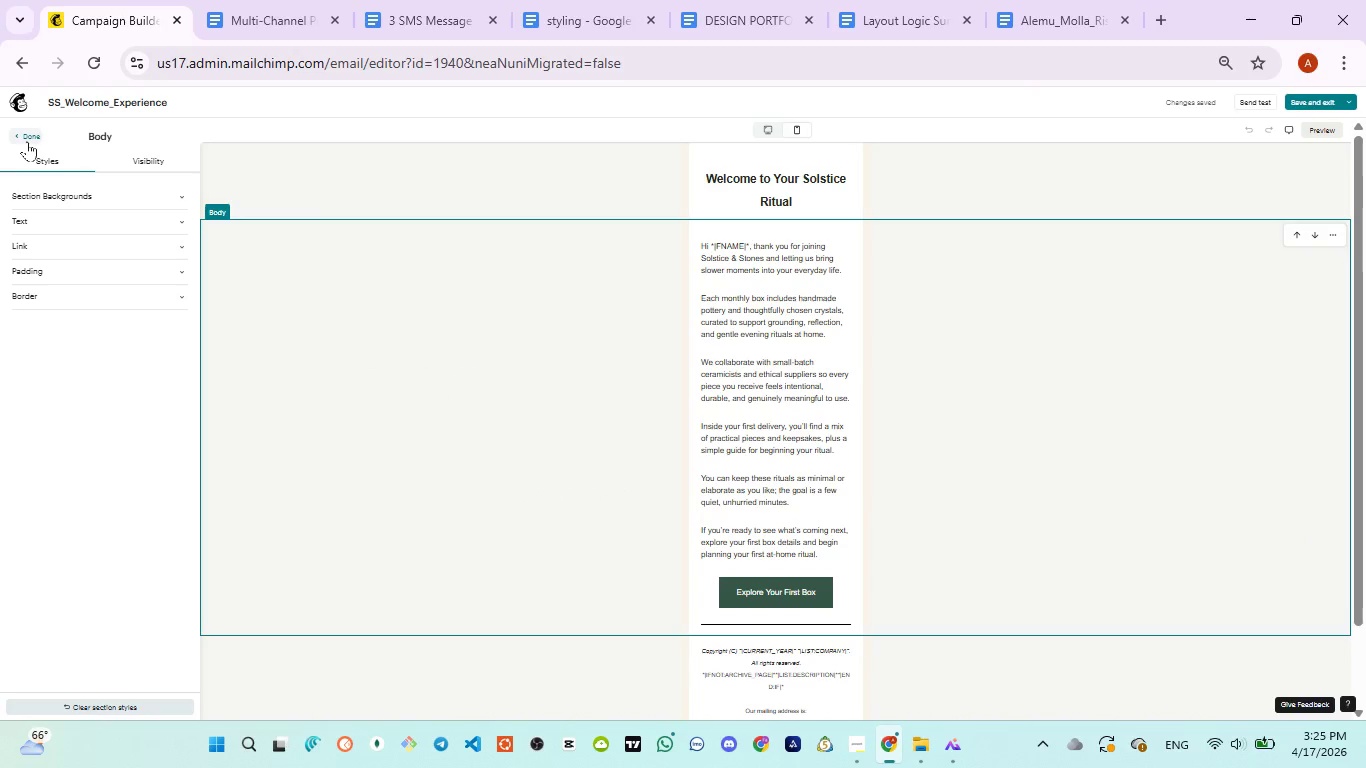 
left_click([27, 141])
 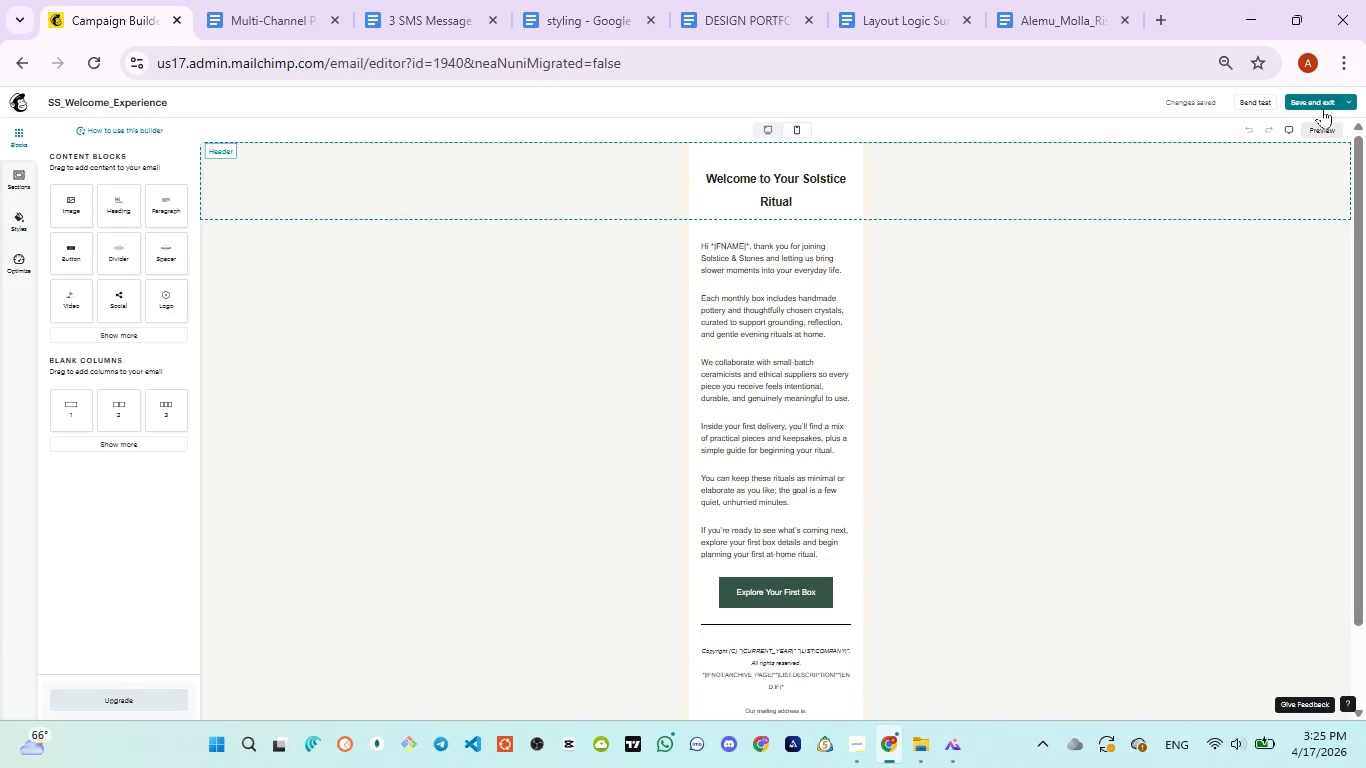 
left_click([1322, 103])
 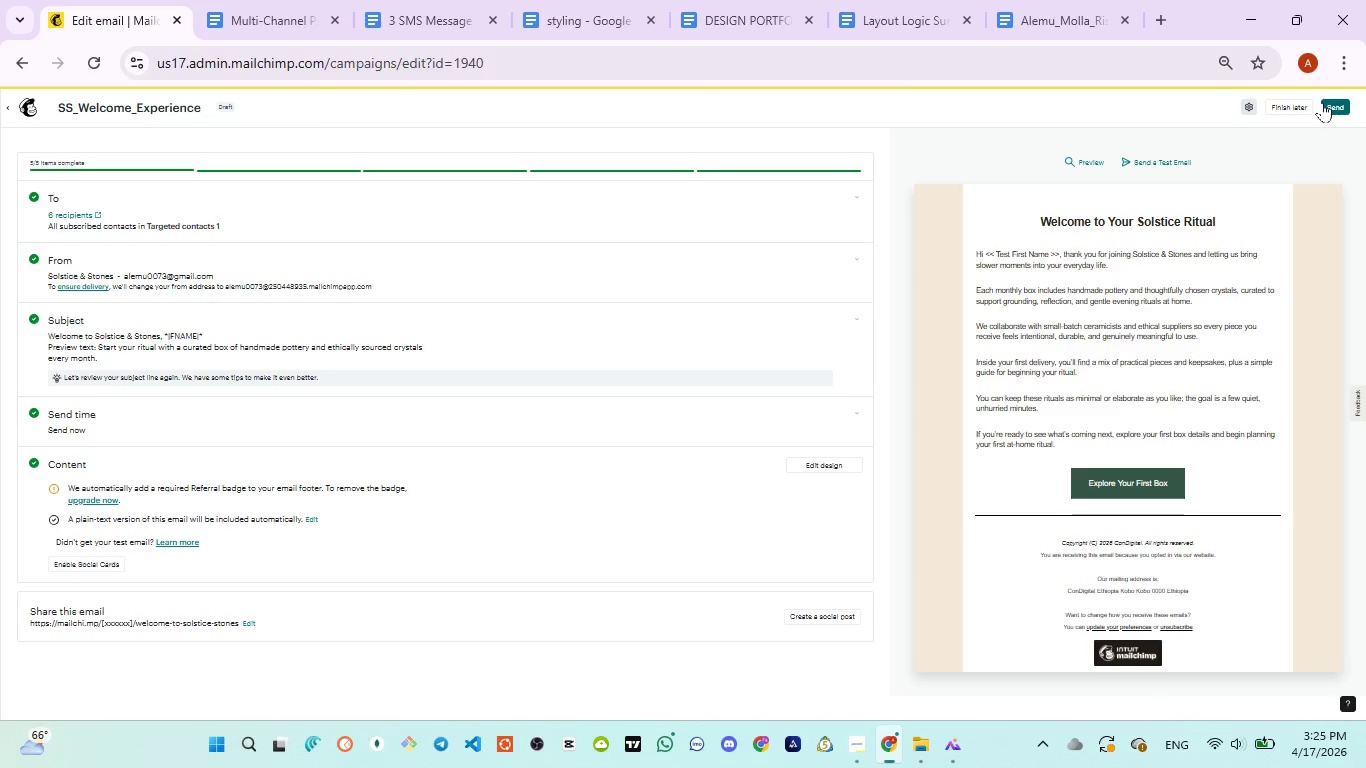 
wait(22.98)
 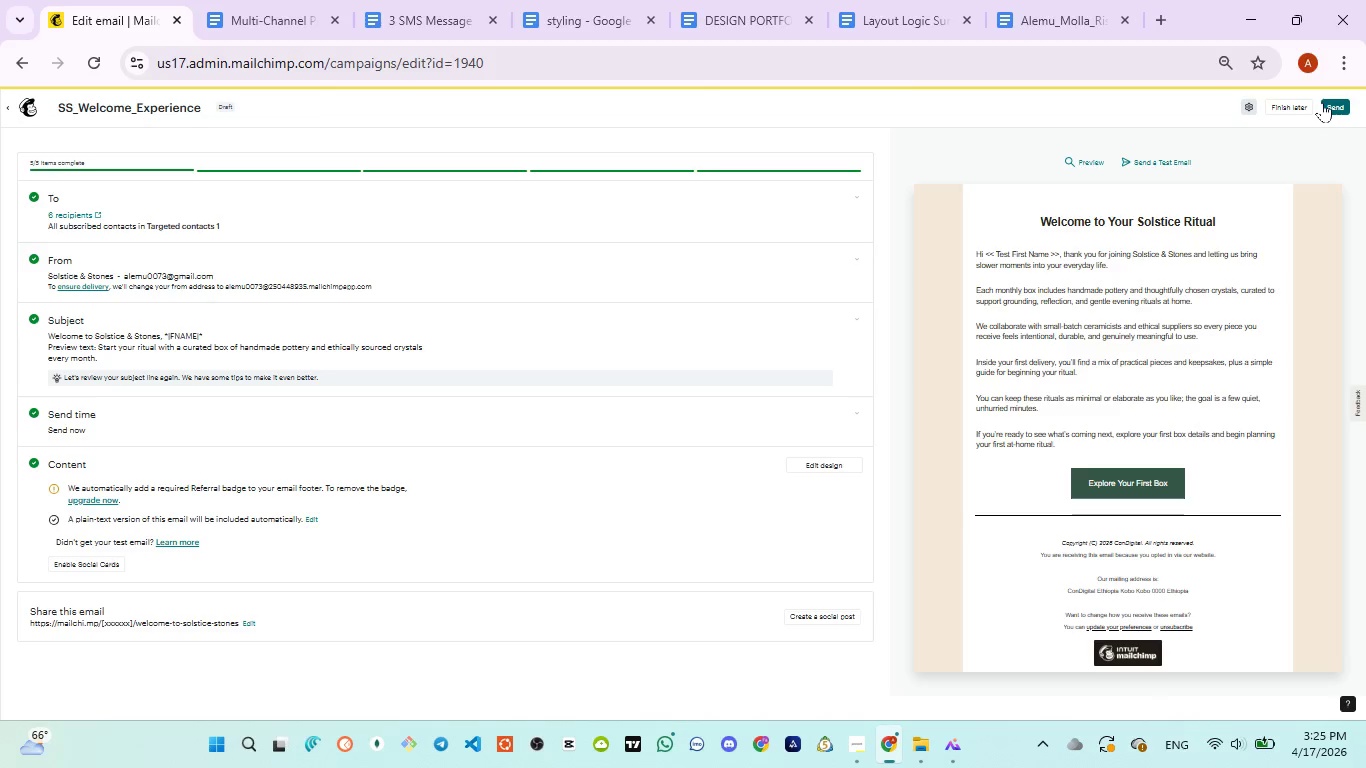 
left_click([9, 113])
 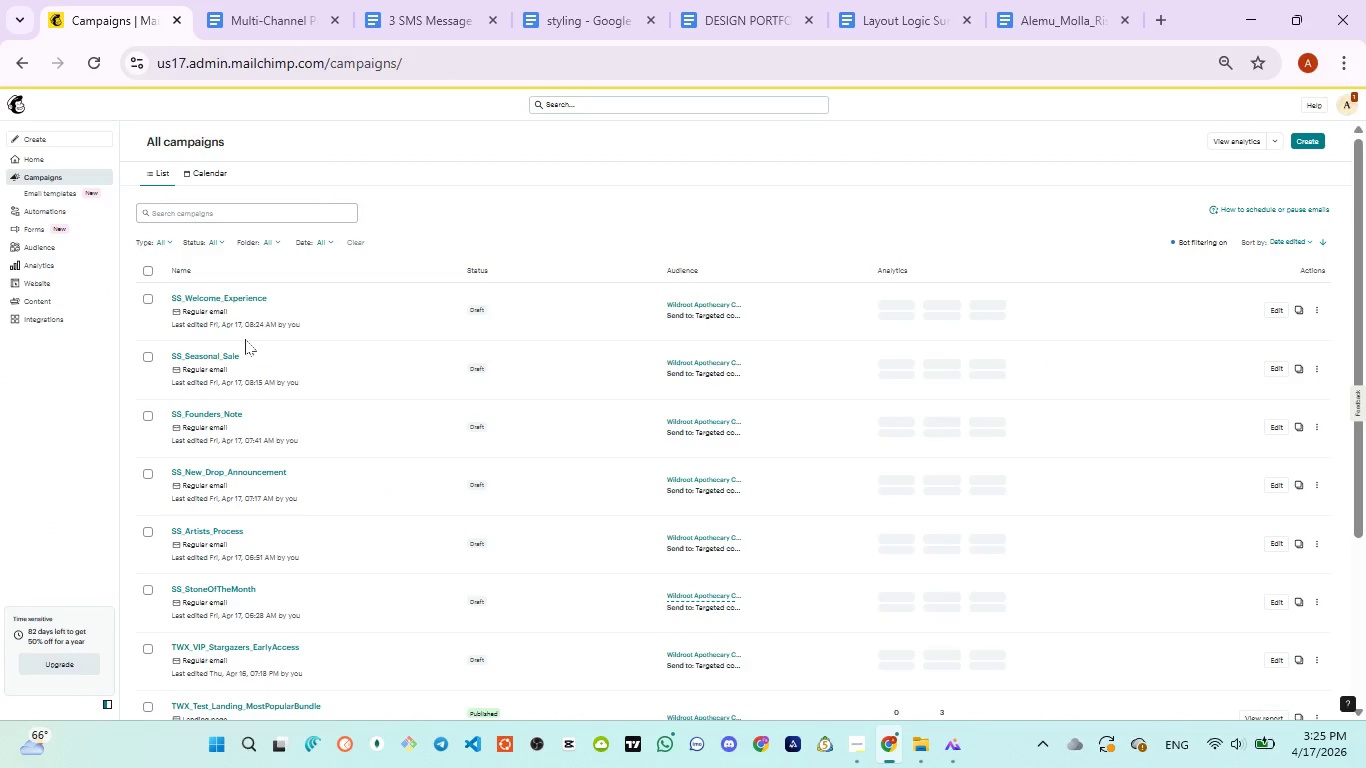 
scroll: coordinate [413, 336], scroll_direction: up, amount: 3.0
 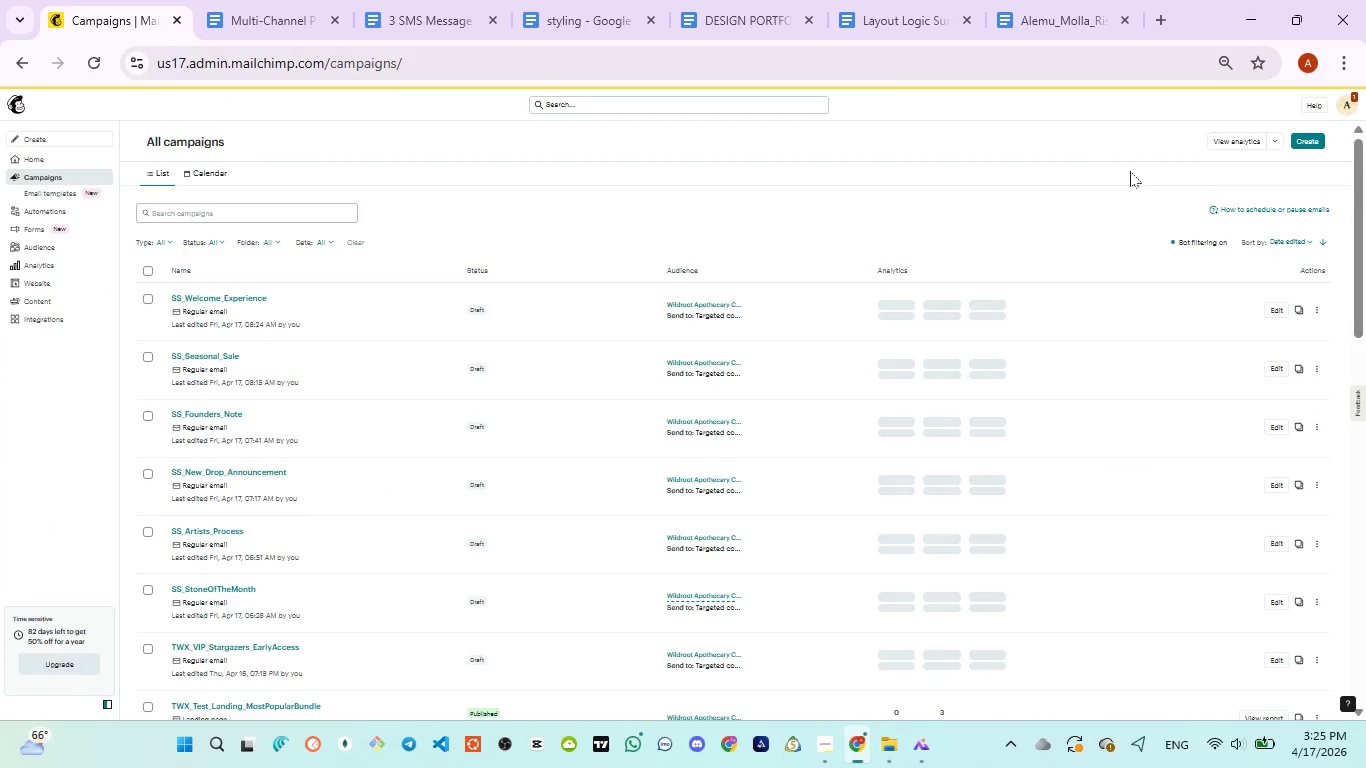 
key(Meta+MetaLeft)
 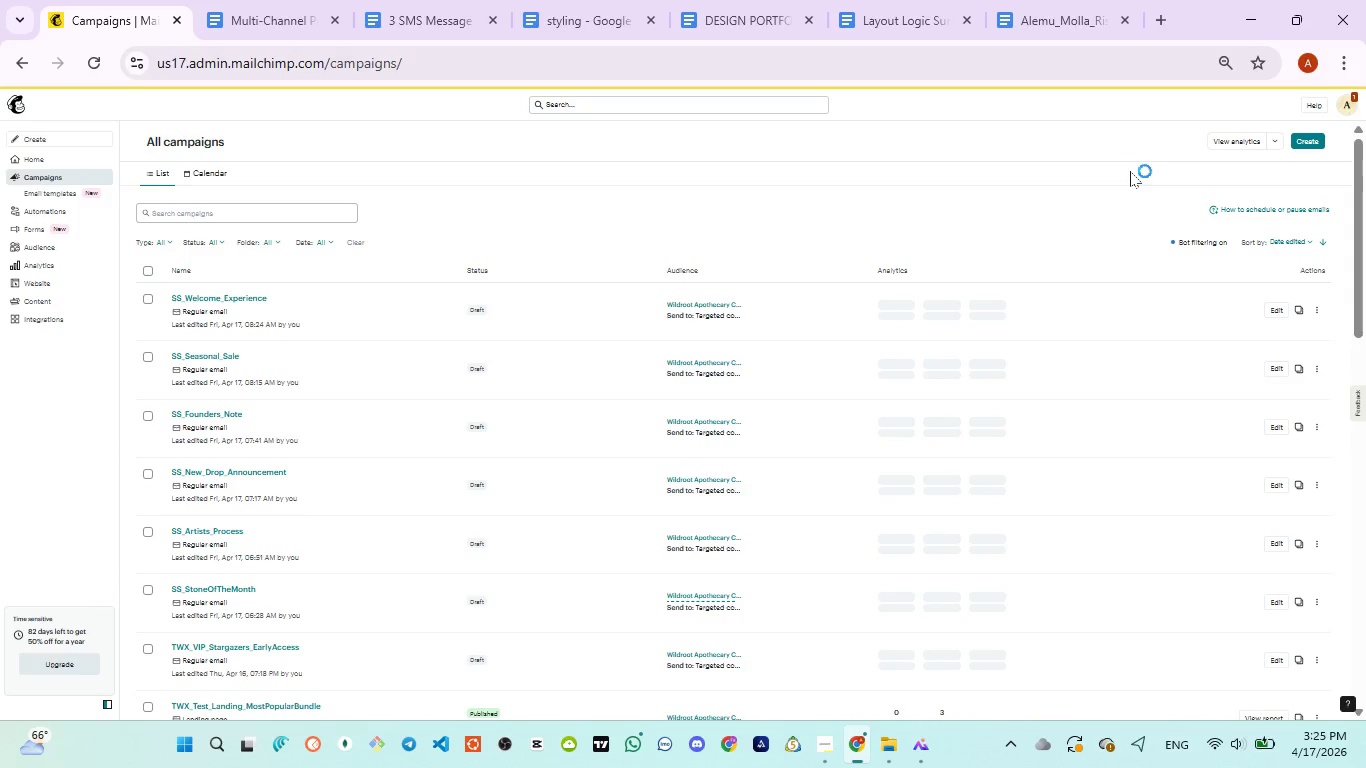 
key(Meta+Equal)
 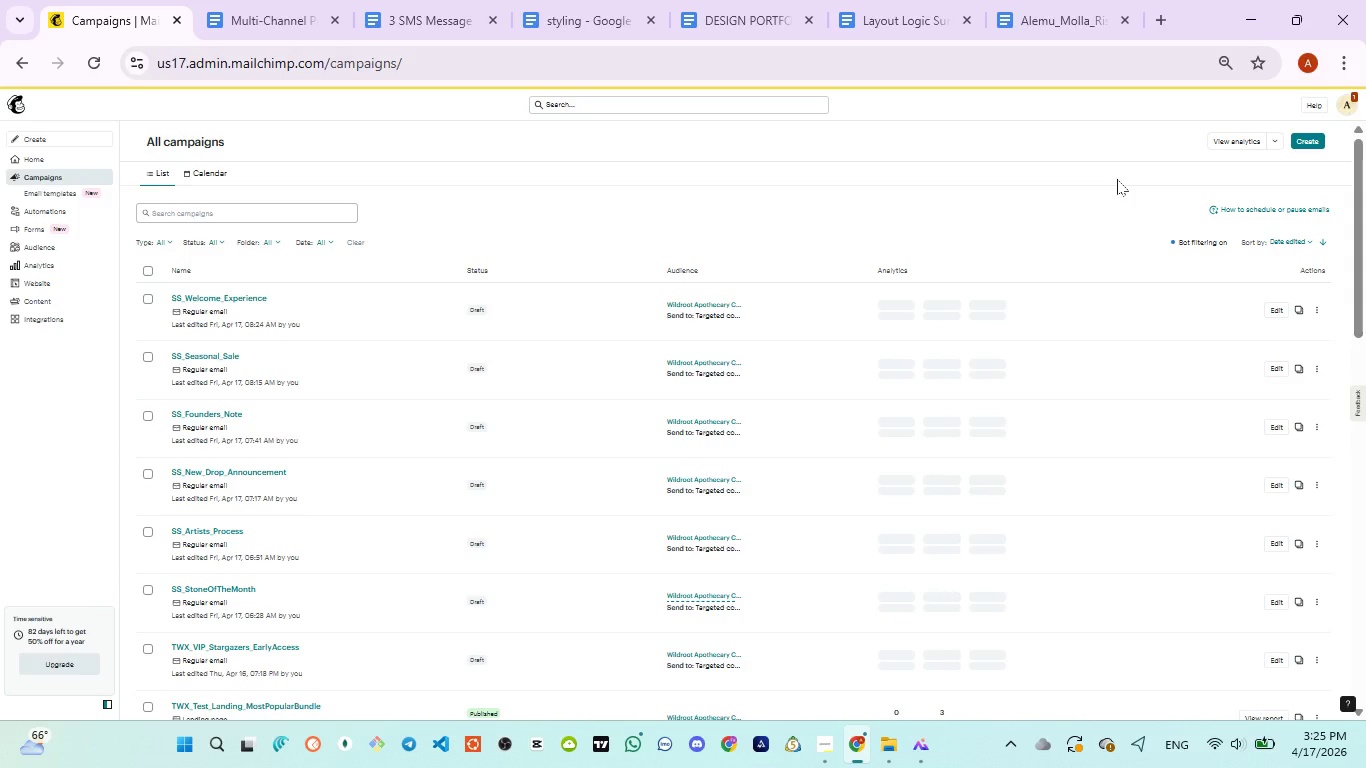 
left_click([1006, 221])
 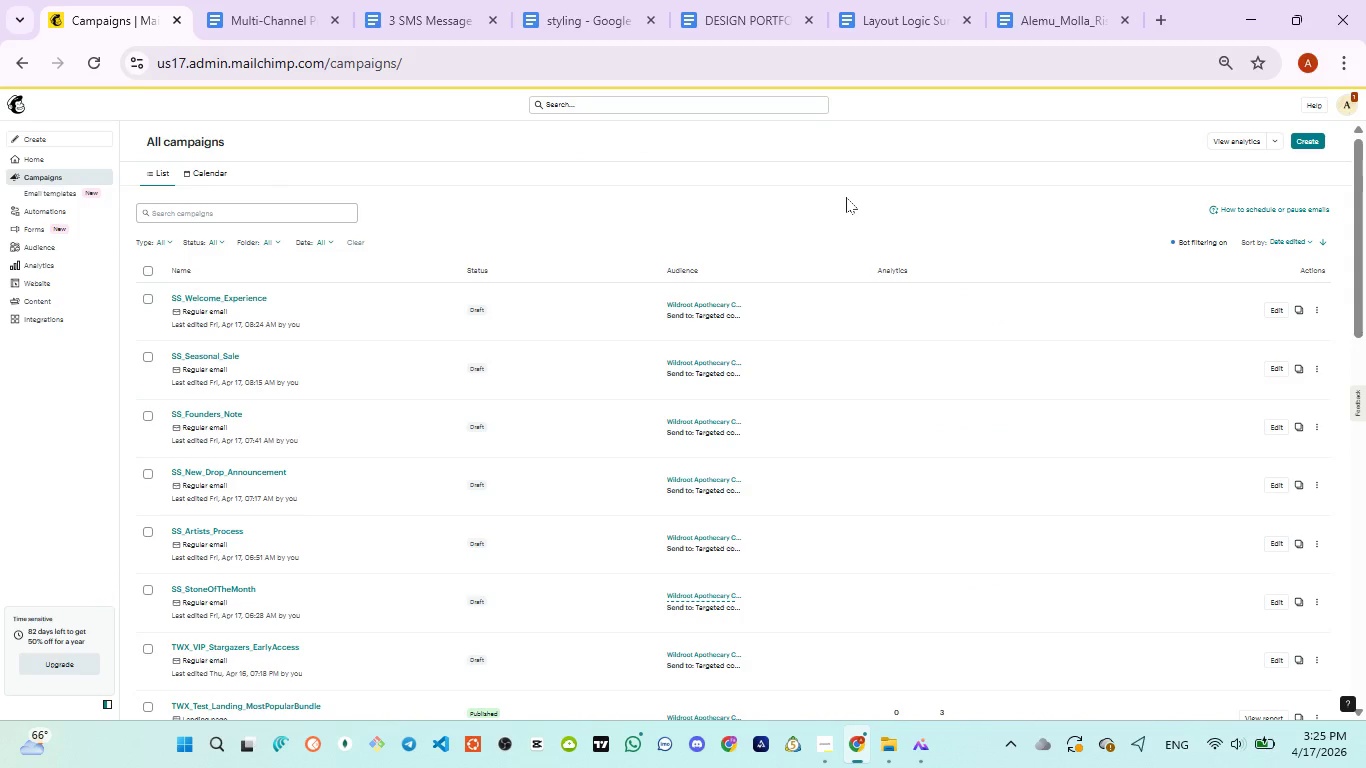 
key(Control+ControlLeft)
 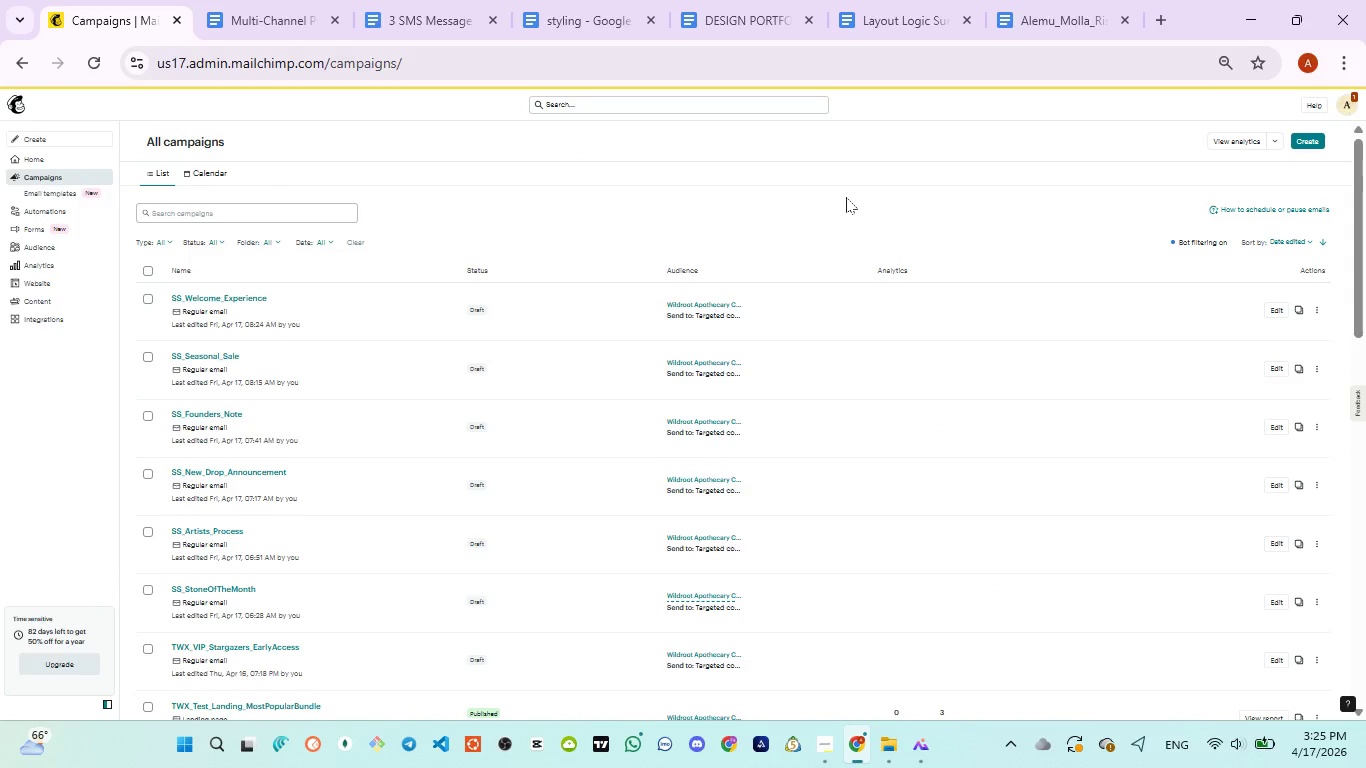 
key(Control+Equal)
 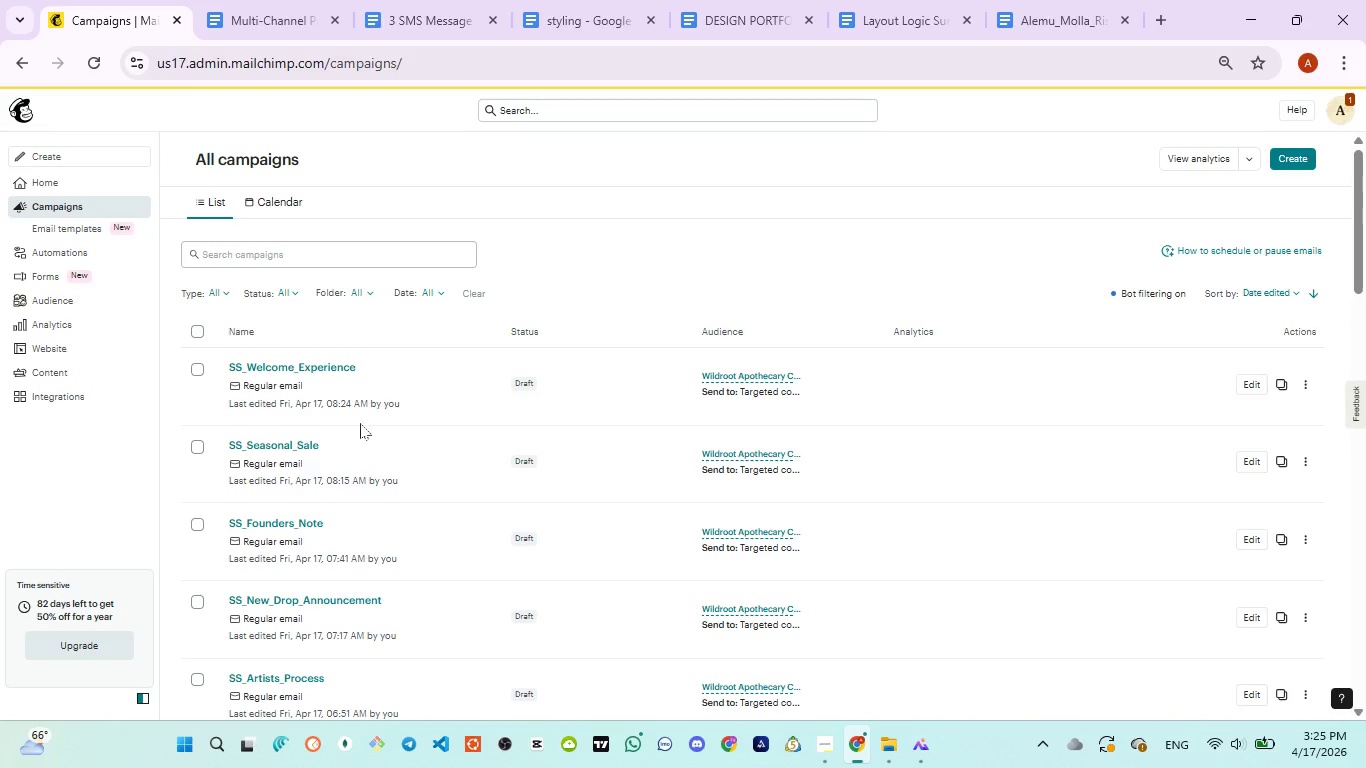 
wait(5.8)
 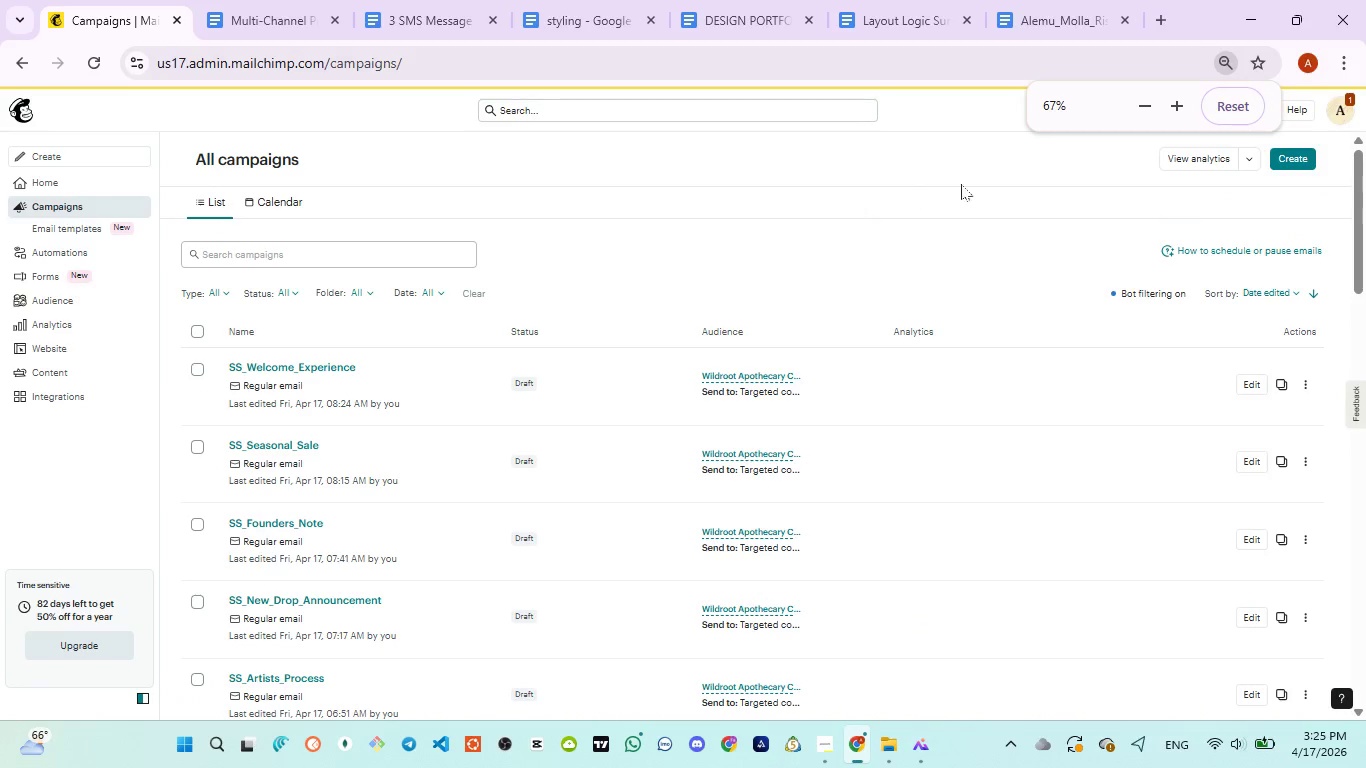 
scroll: coordinate [335, 448], scroll_direction: down, amount: 1.0
 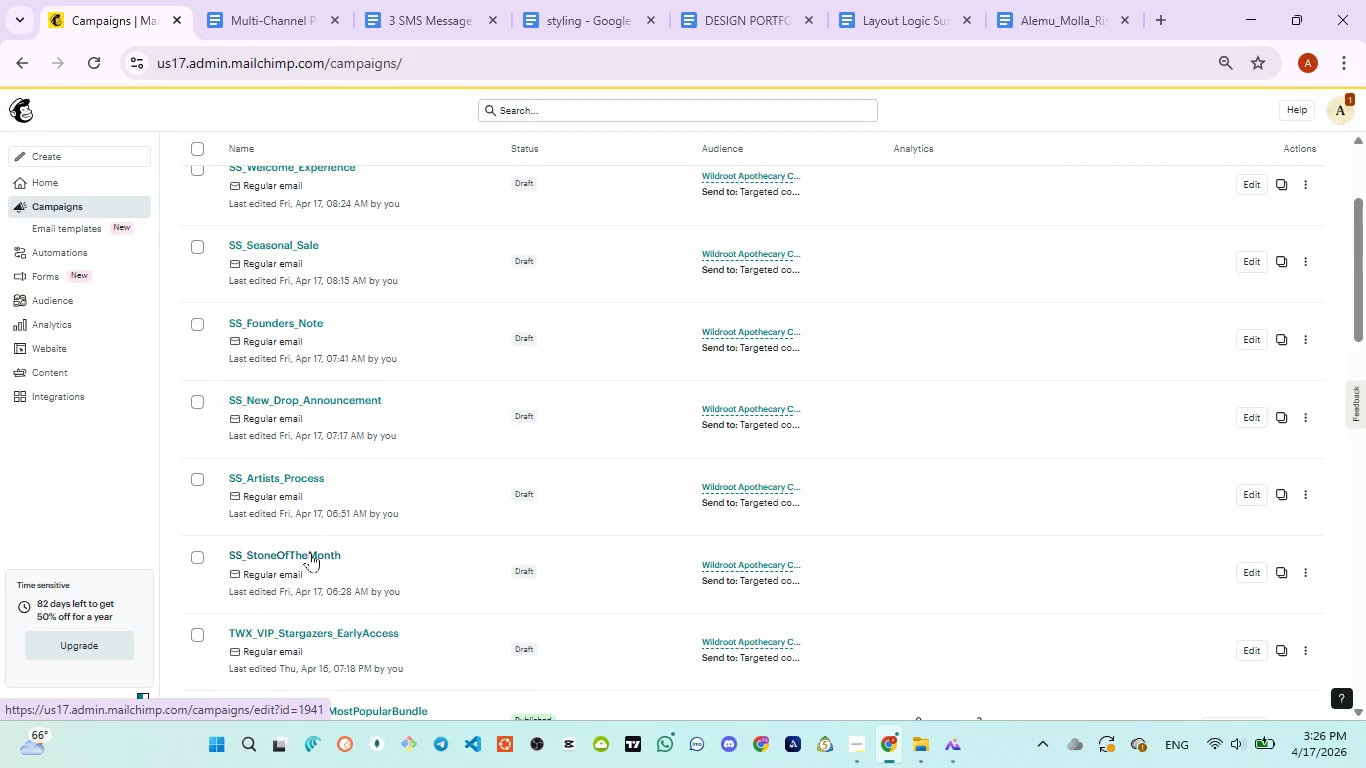 
left_click([310, 552])
 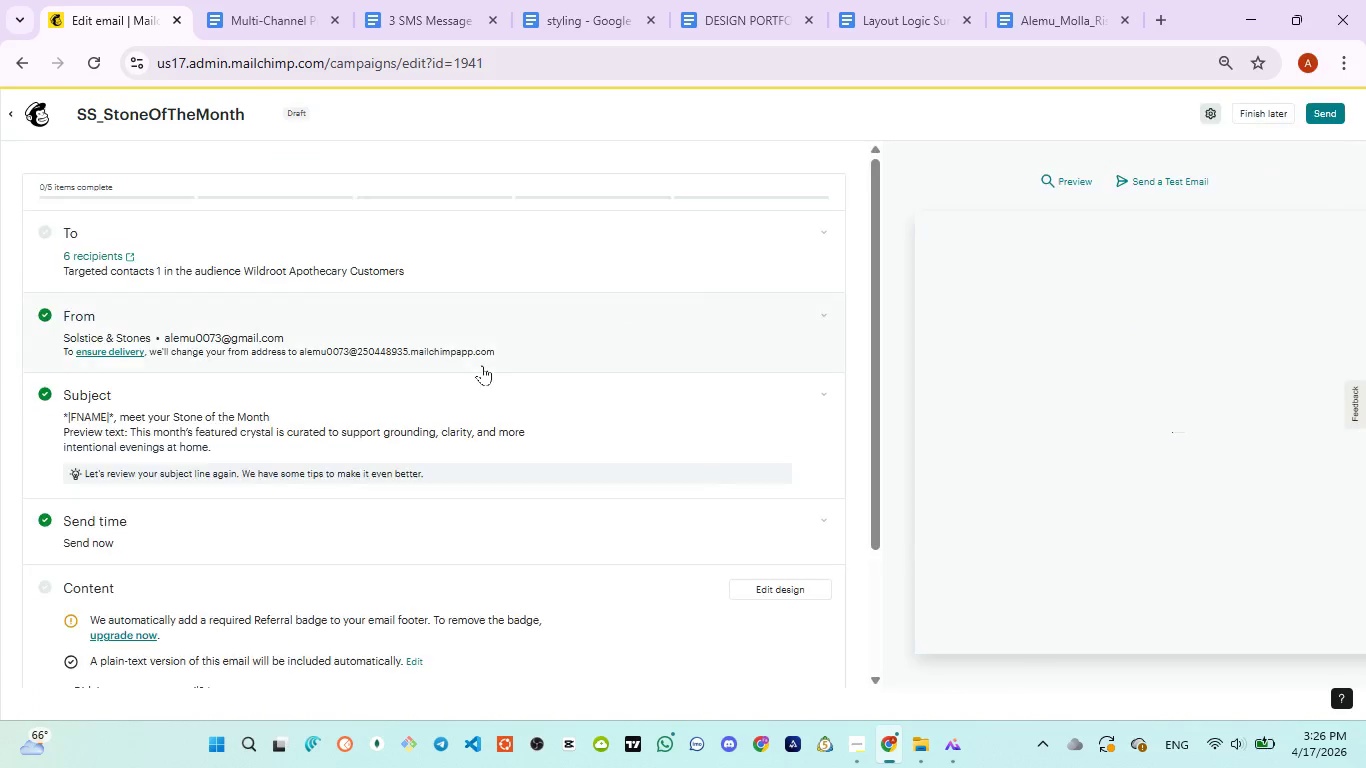 
scroll: coordinate [1081, 340], scroll_direction: down, amount: 2.0
 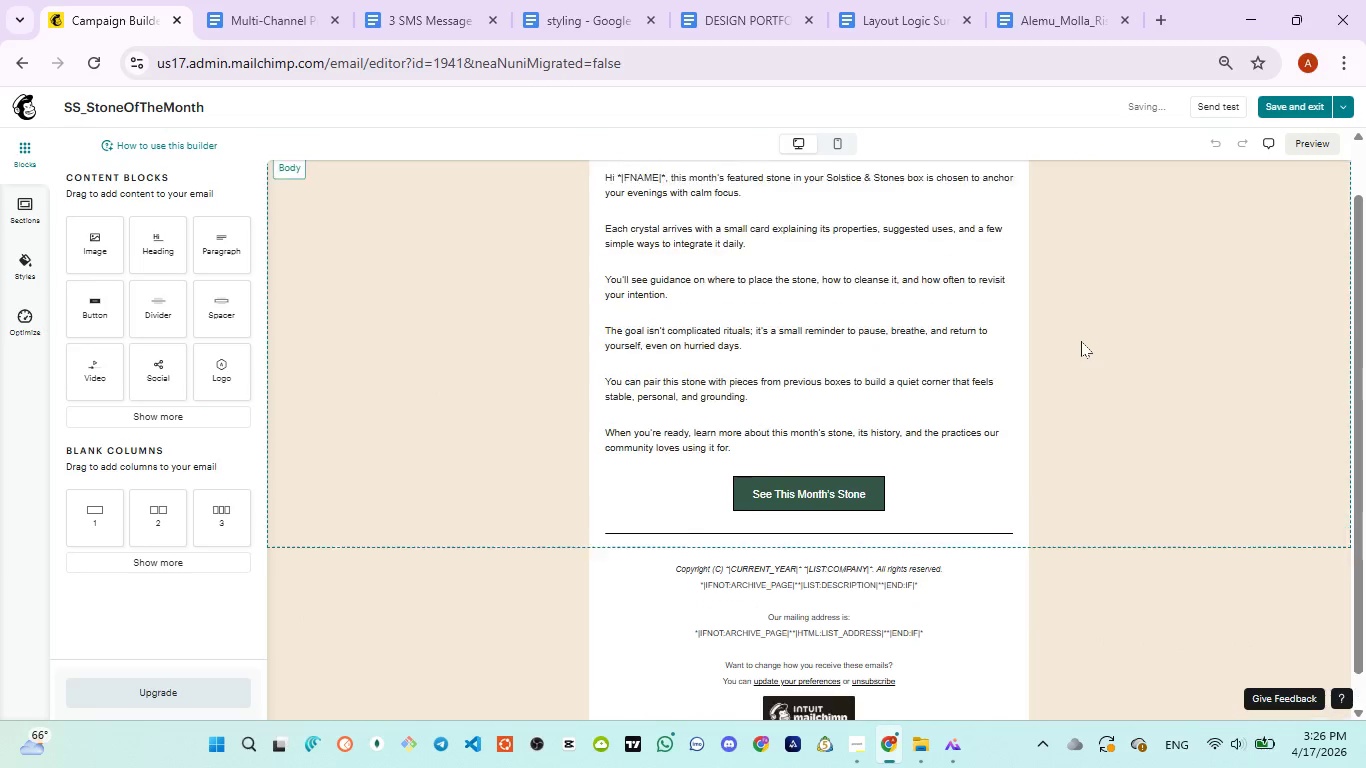 
scroll: coordinate [1081, 341], scroll_direction: none, amount: 0.0
 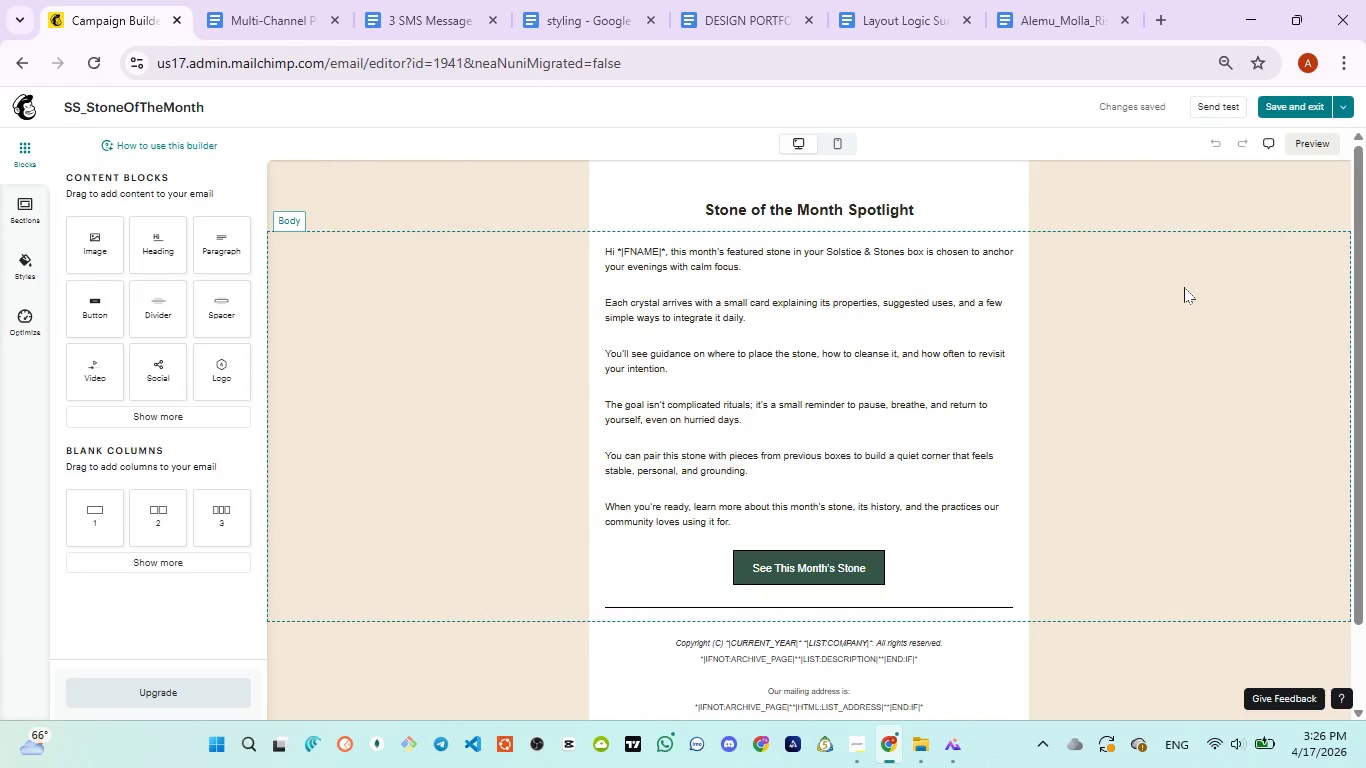 
wait(7.37)
 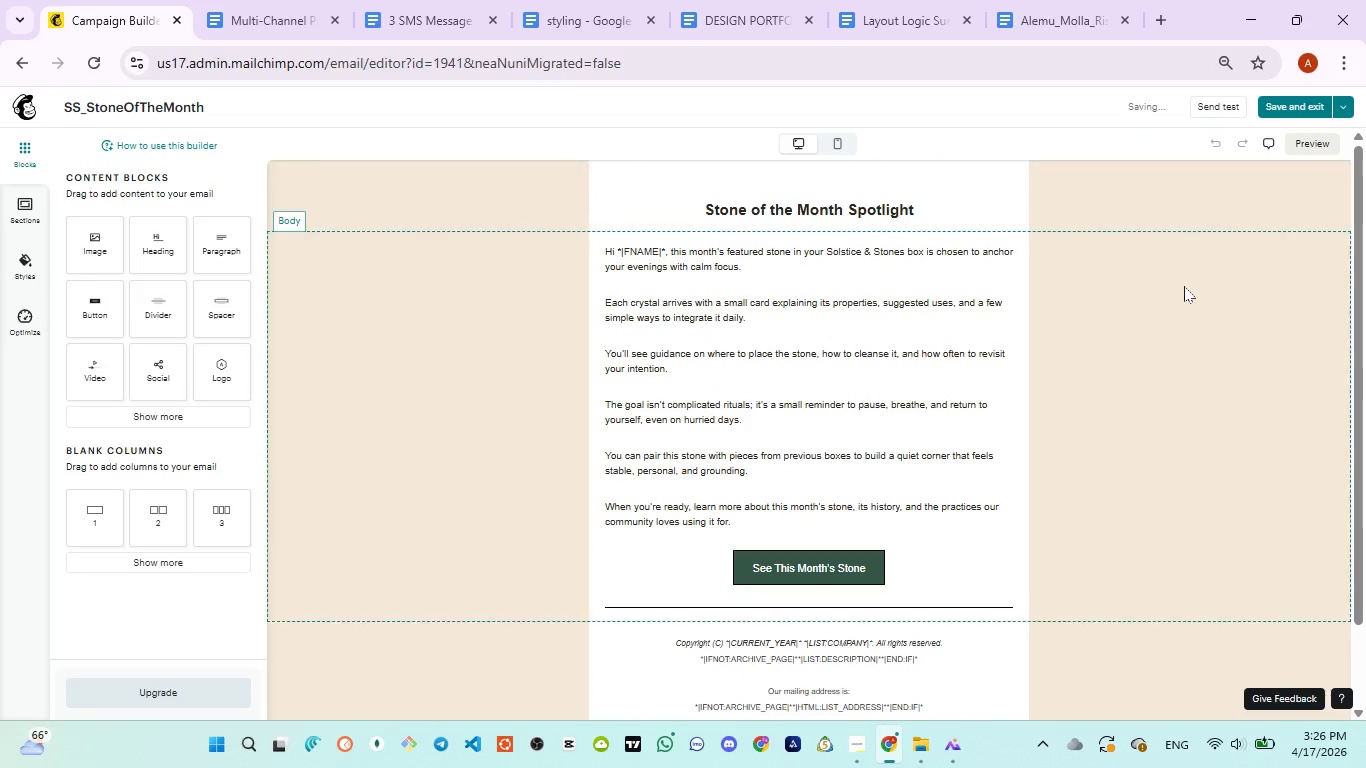 
scroll: coordinate [1183, 287], scroll_direction: none, amount: 0.0
 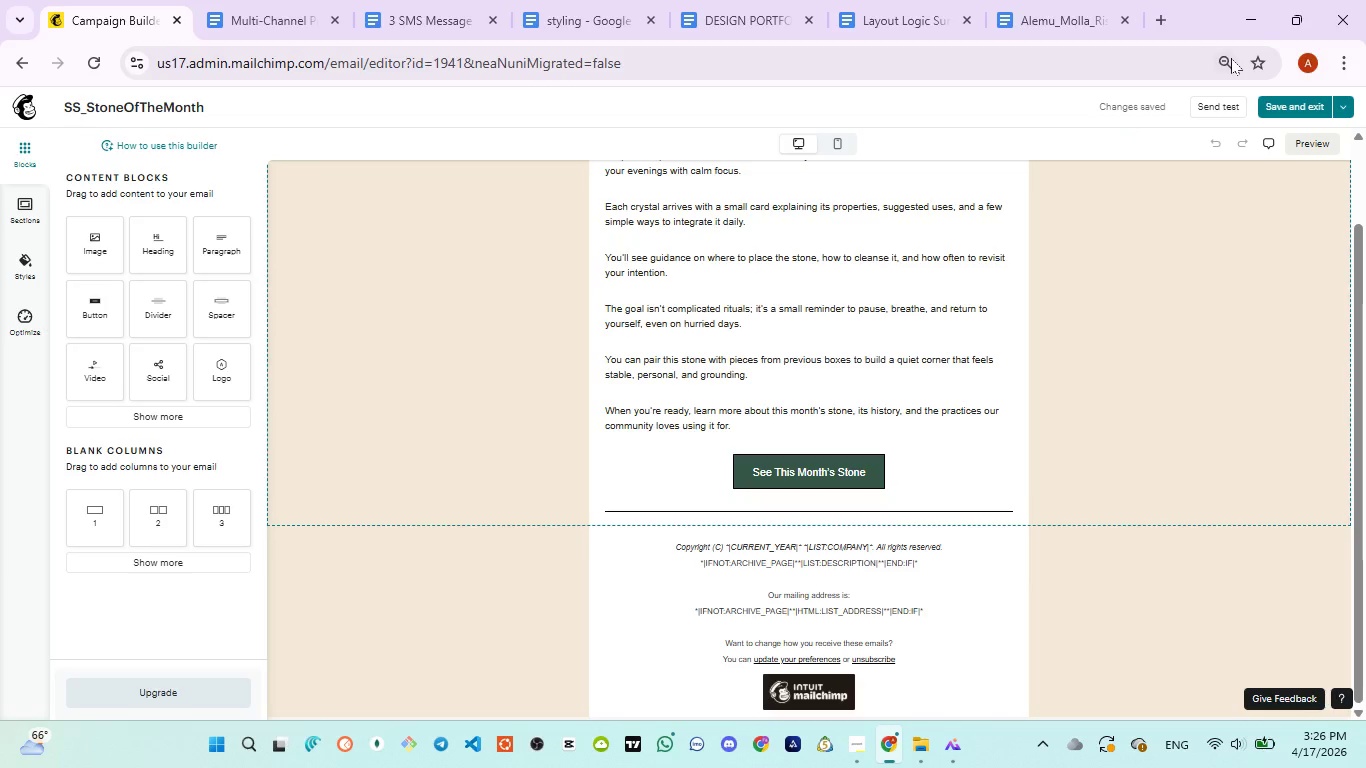 
left_click([1223, 59])
 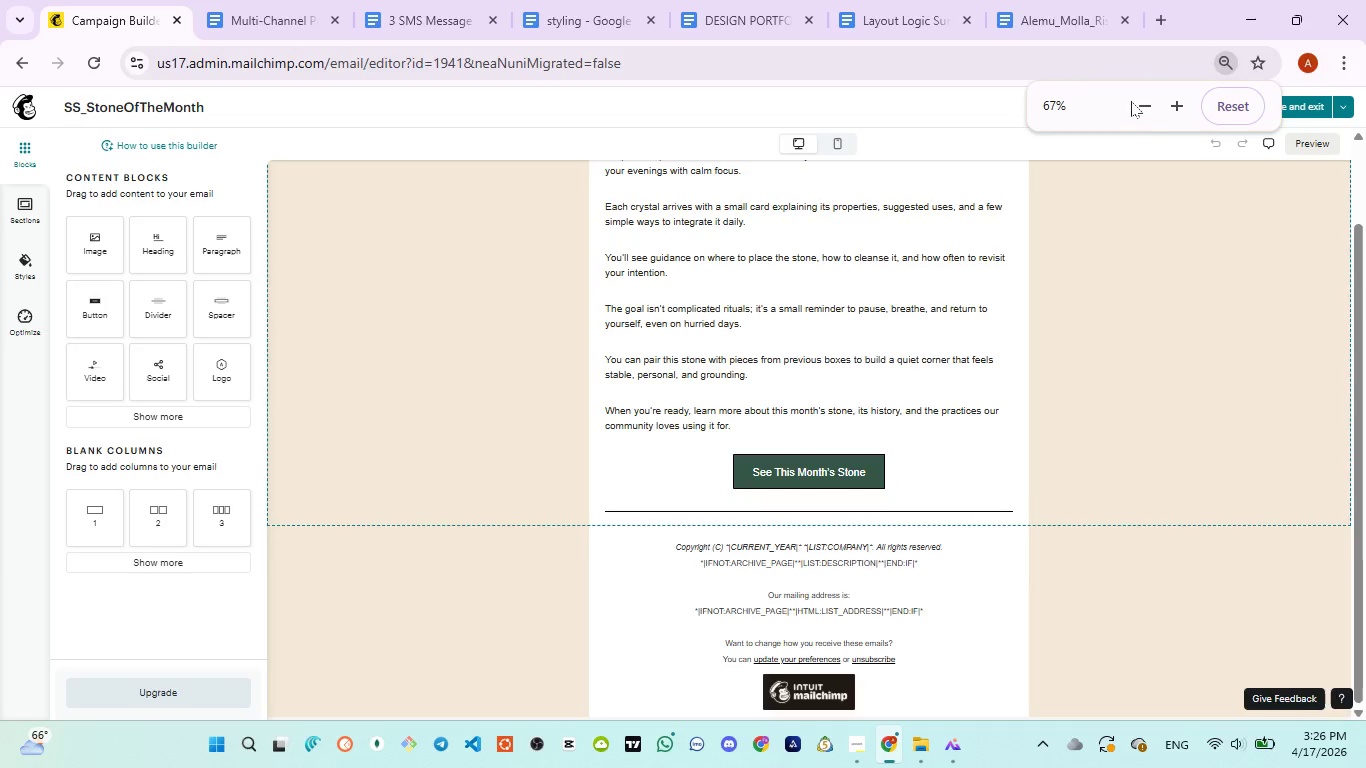 
left_click([1146, 101])
 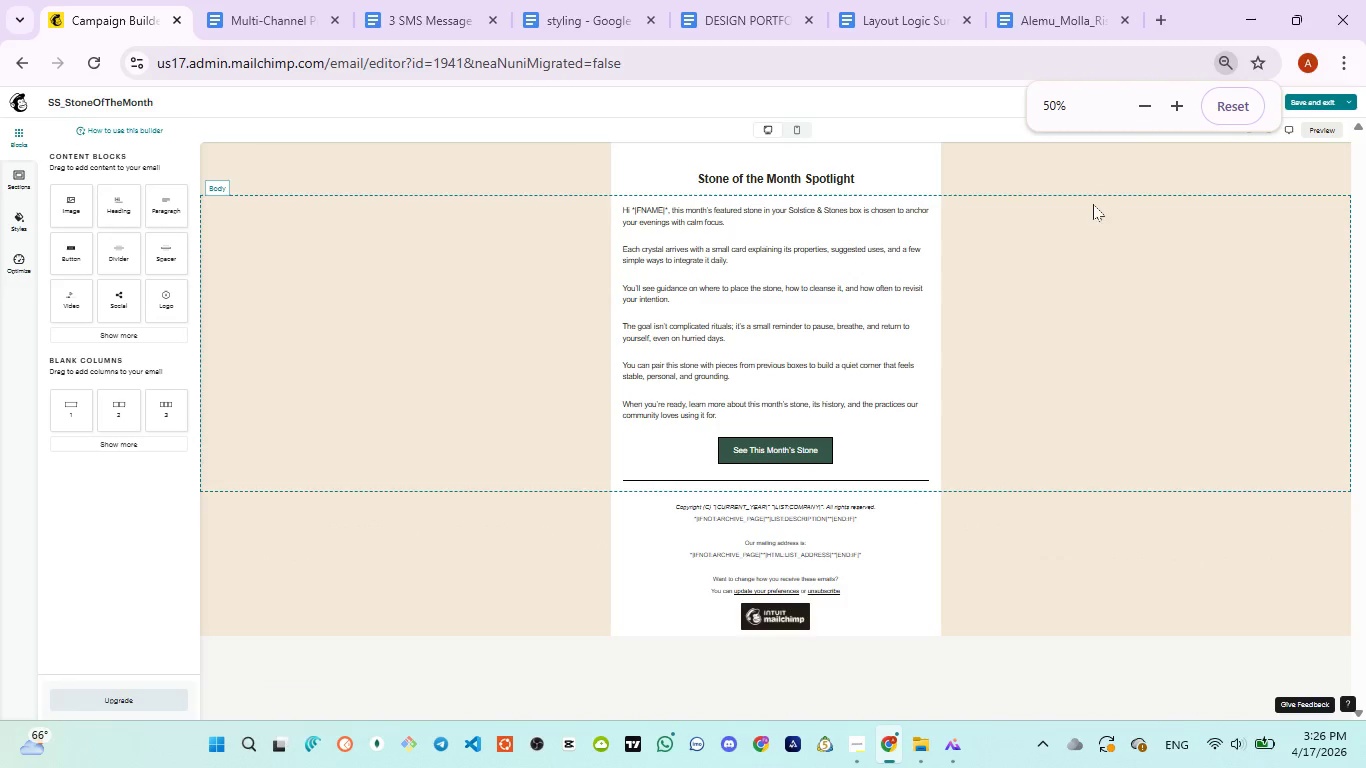 
left_click([1071, 381])
 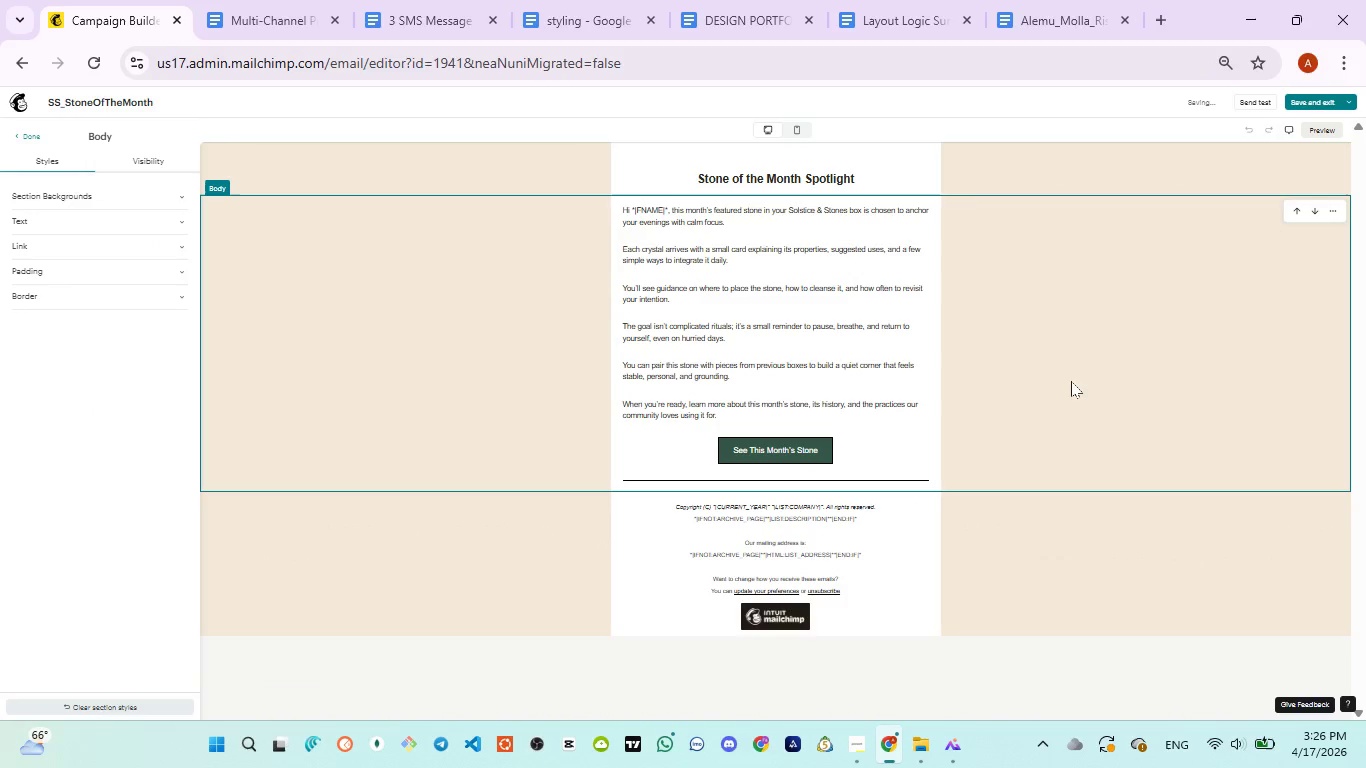 
scroll: coordinate [1071, 381], scroll_direction: none, amount: 0.0
 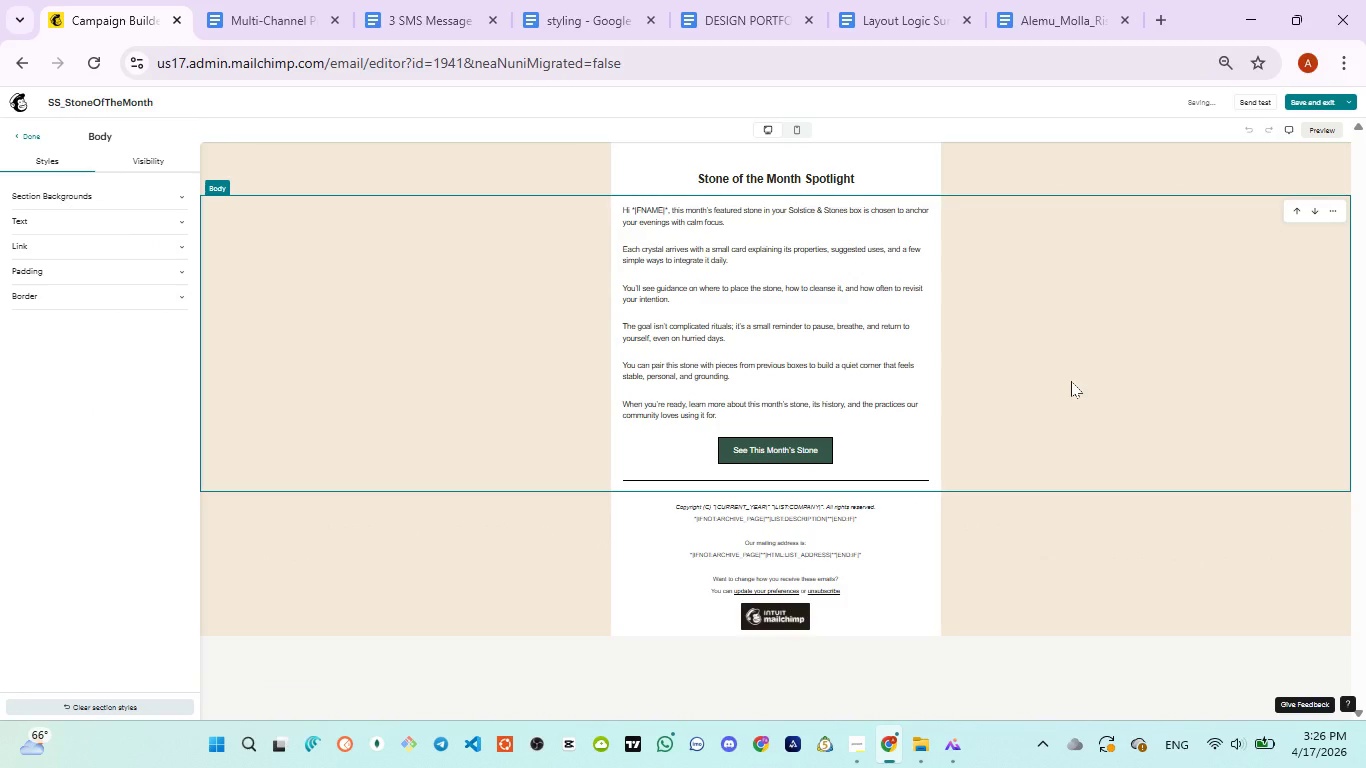 
key(Meta+F12)
 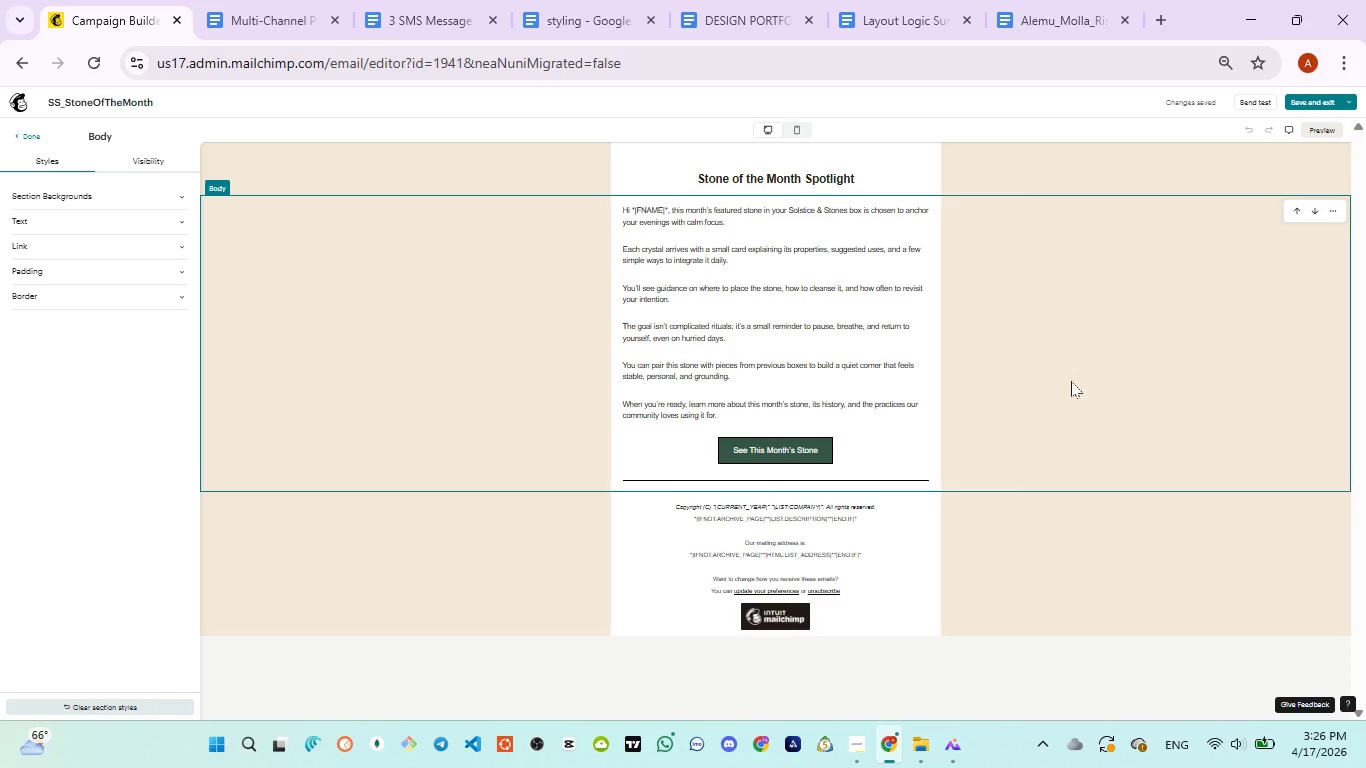 
key(Meta+PrintScreen)
 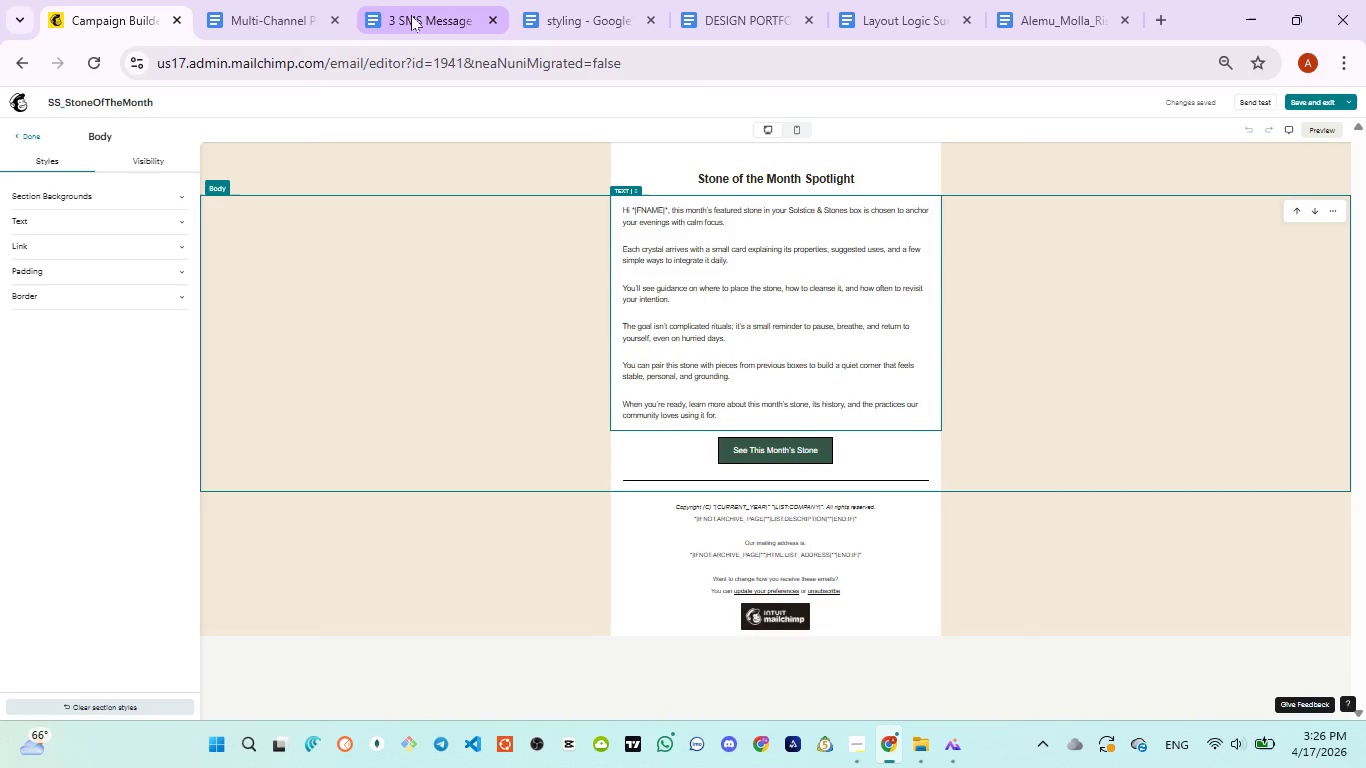 
left_click([411, 15])
 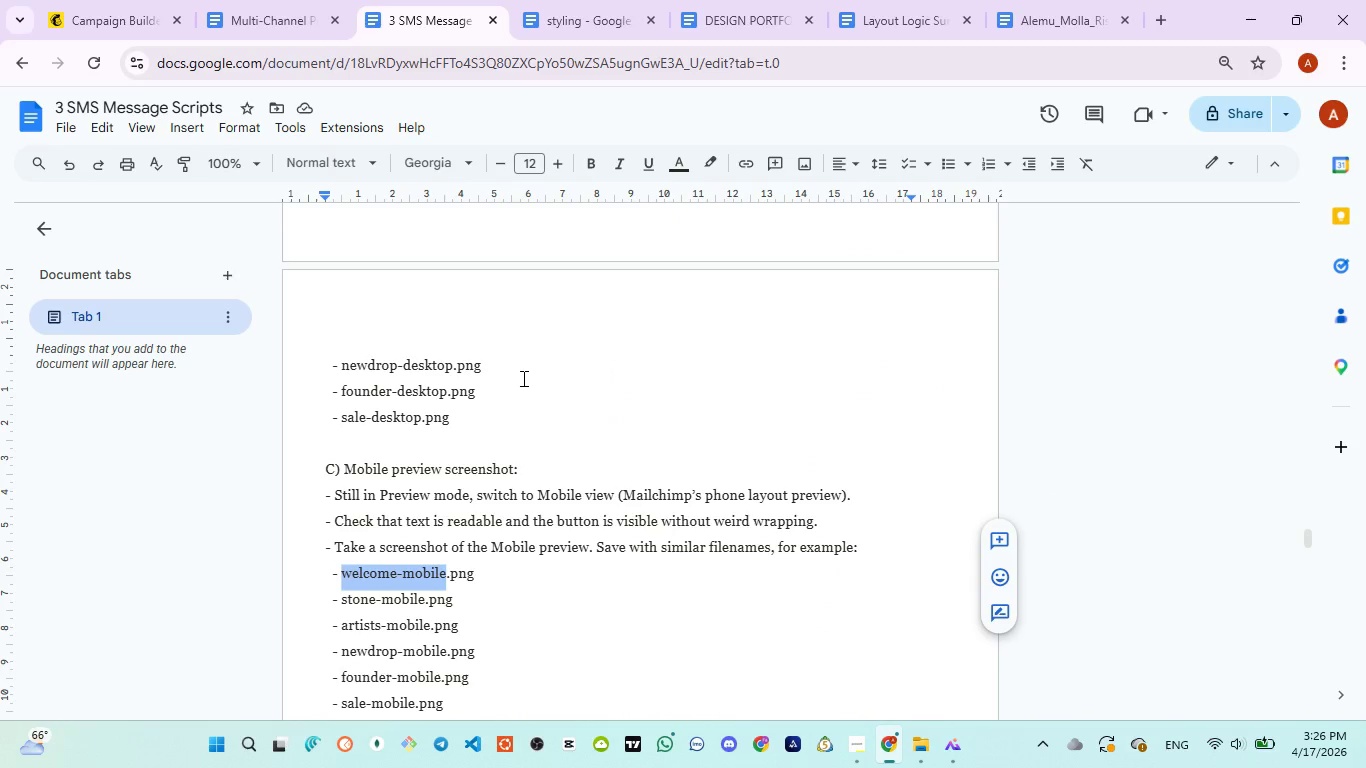 
scroll: coordinate [522, 378], scroll_direction: up, amount: 3.0
 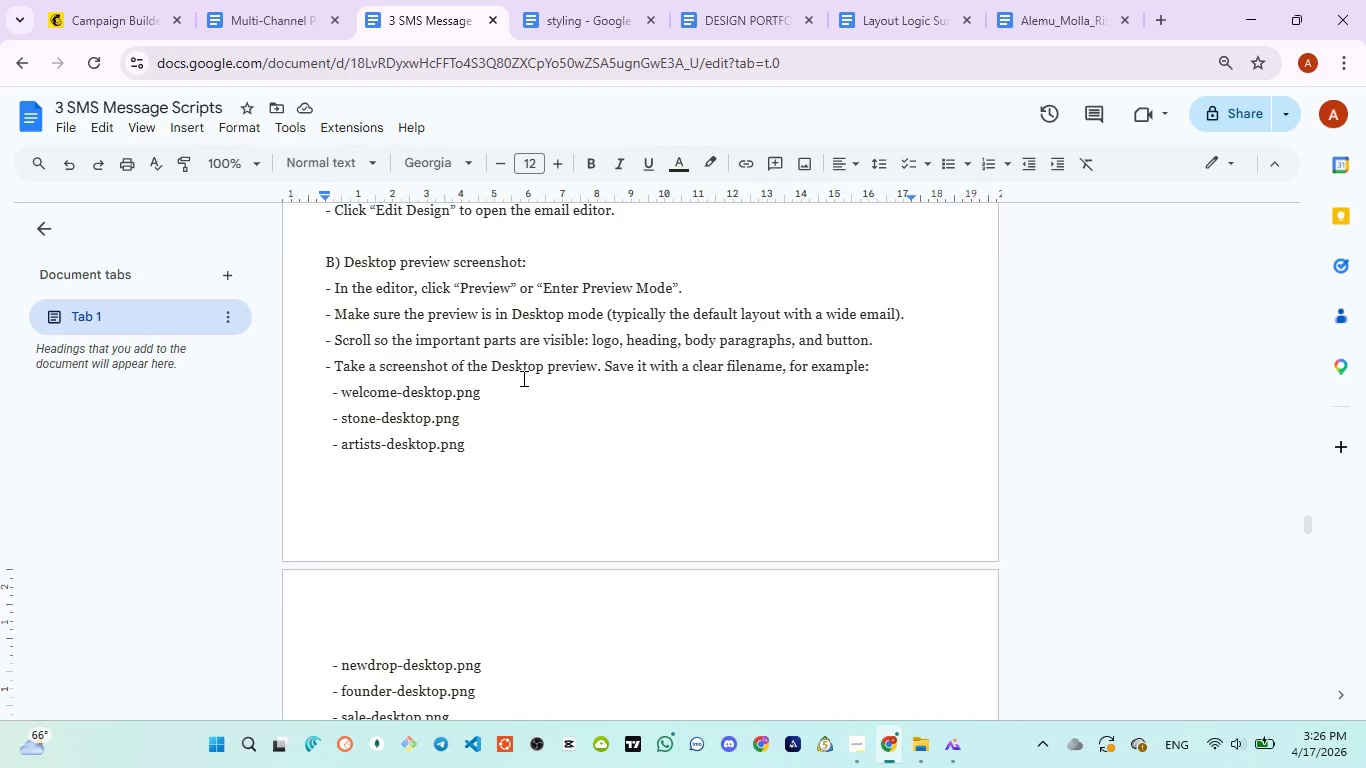 
wait(5.87)
 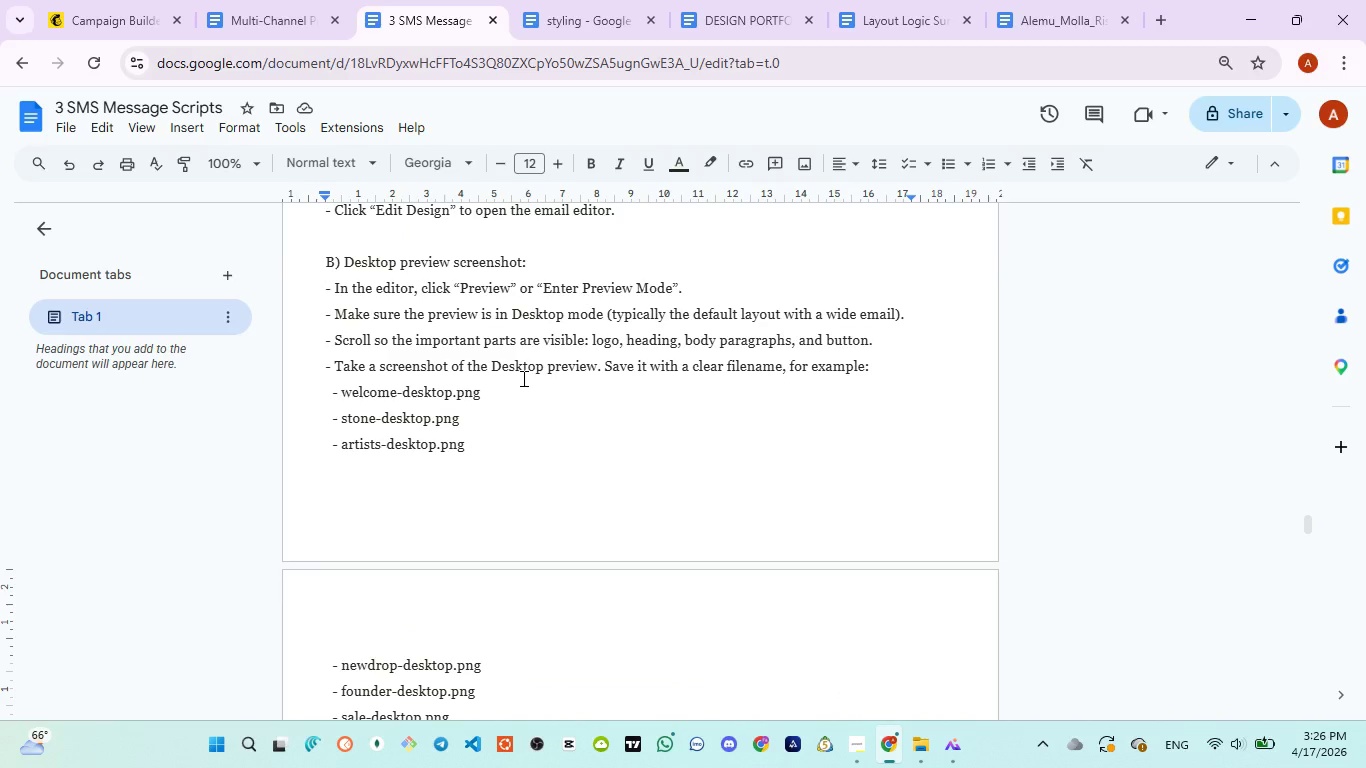 
scroll: coordinate [522, 378], scroll_direction: none, amount: 0.0
 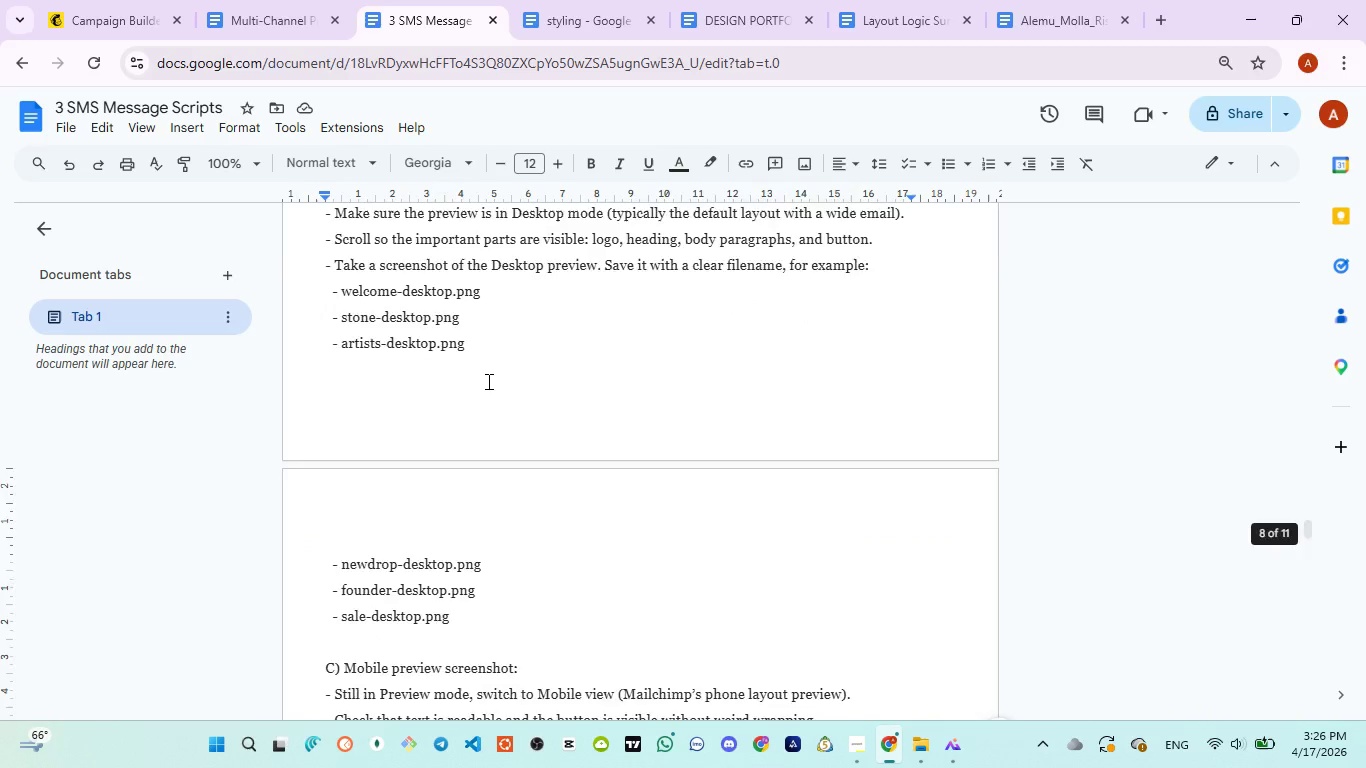 
scroll: coordinate [487, 381], scroll_direction: down, amount: 1.0
 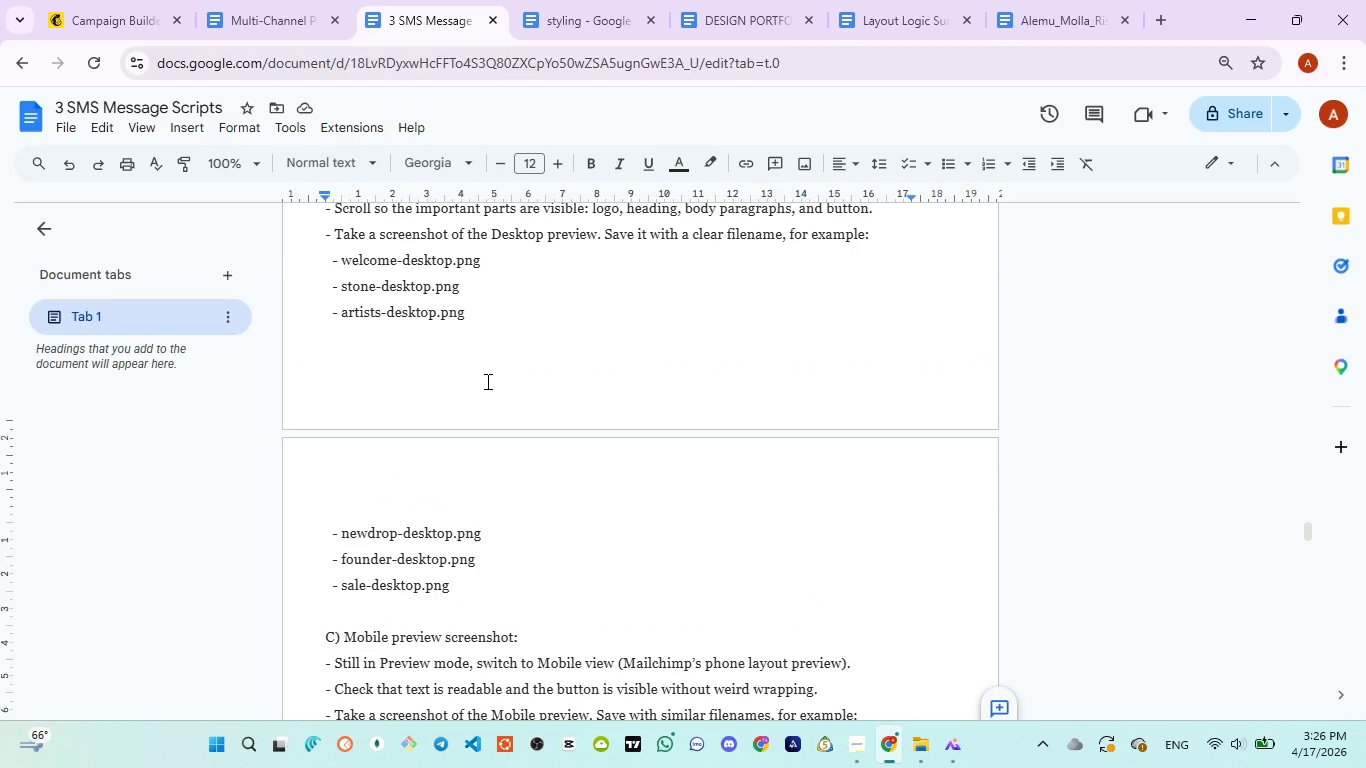 
scroll: coordinate [486, 381], scroll_direction: up, amount: 1.0
 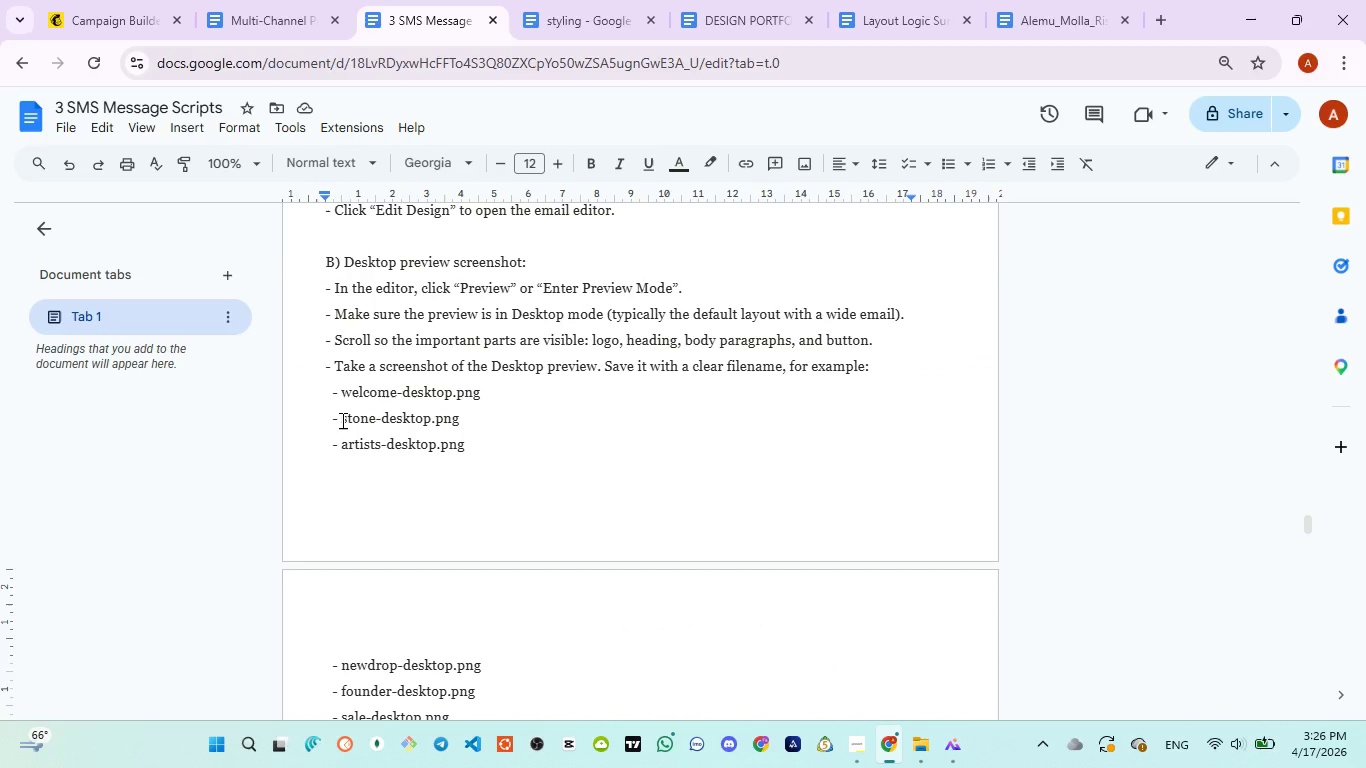 
left_click_drag(start_coordinate=[341, 420], to_coordinate=[430, 415])
 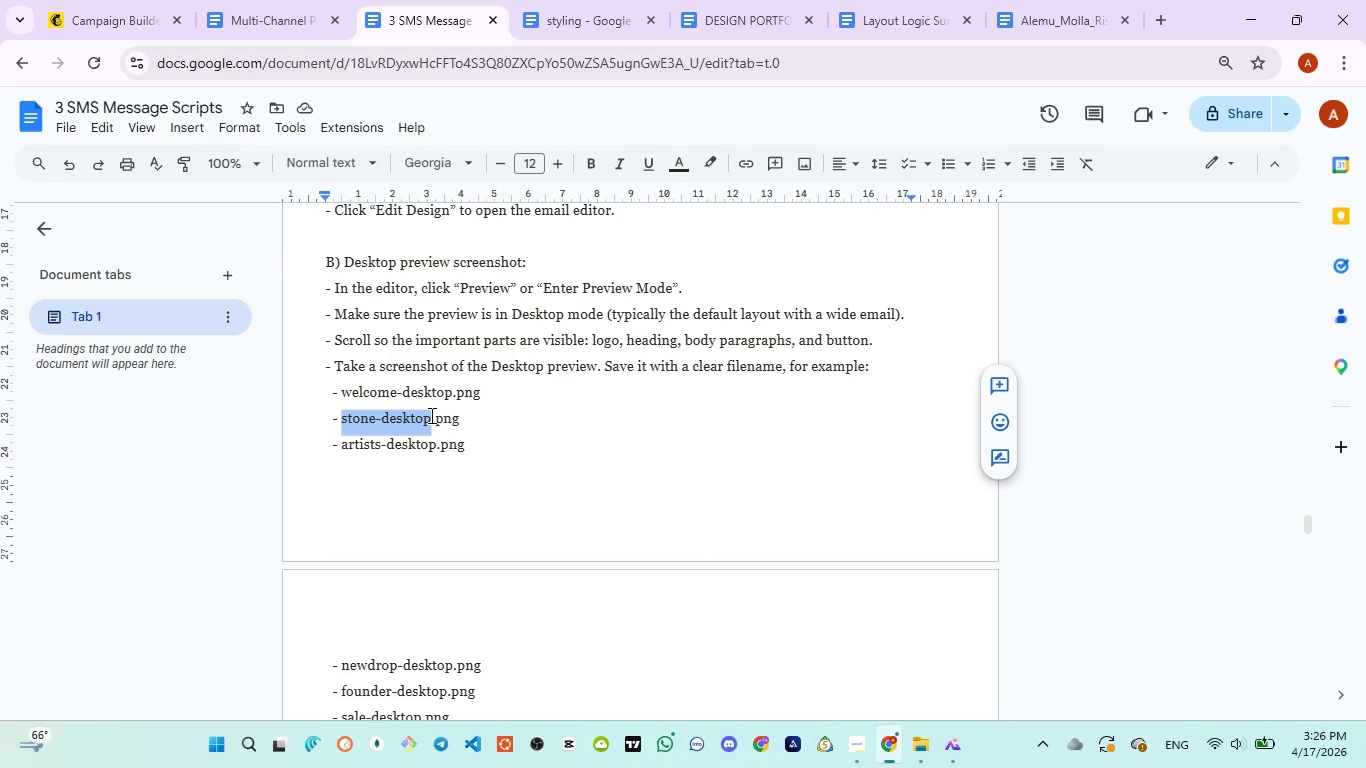 
key(Control+C)
 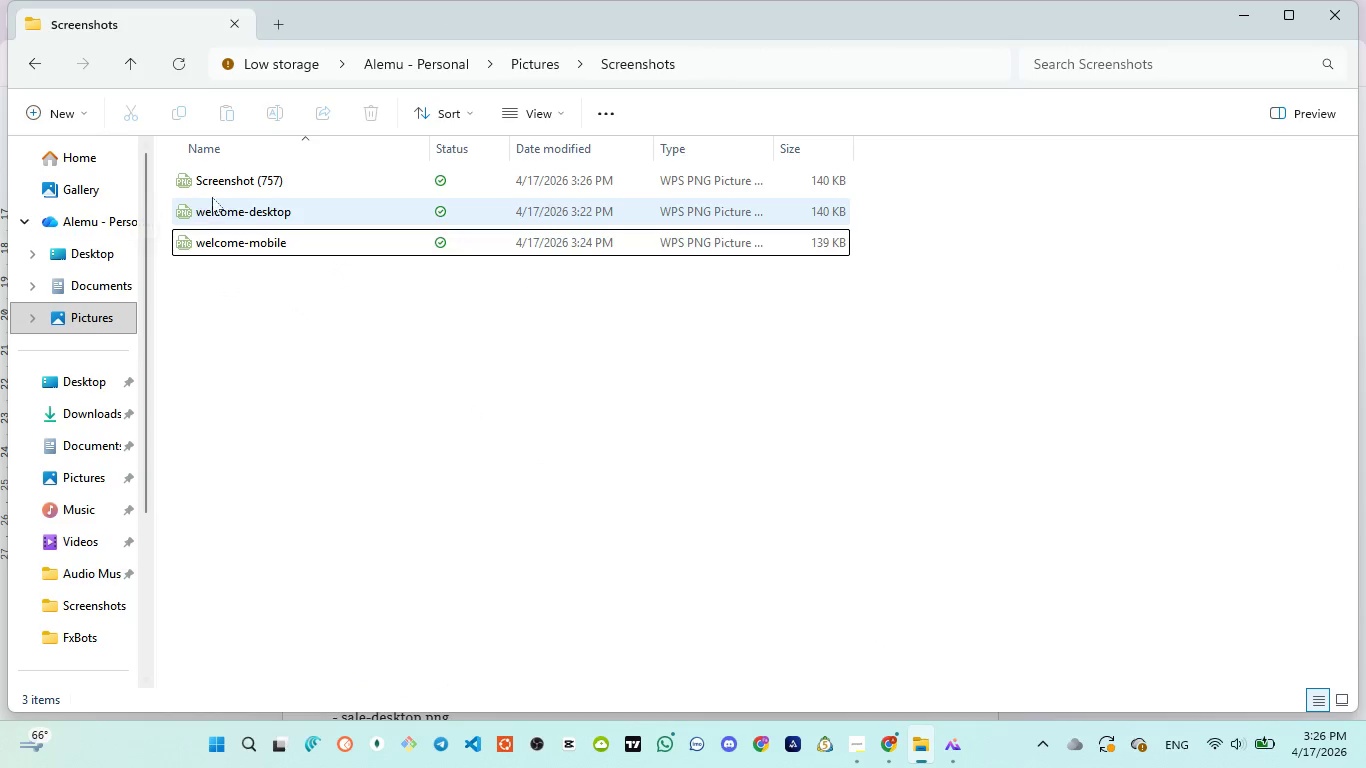 
double_click([244, 183])
 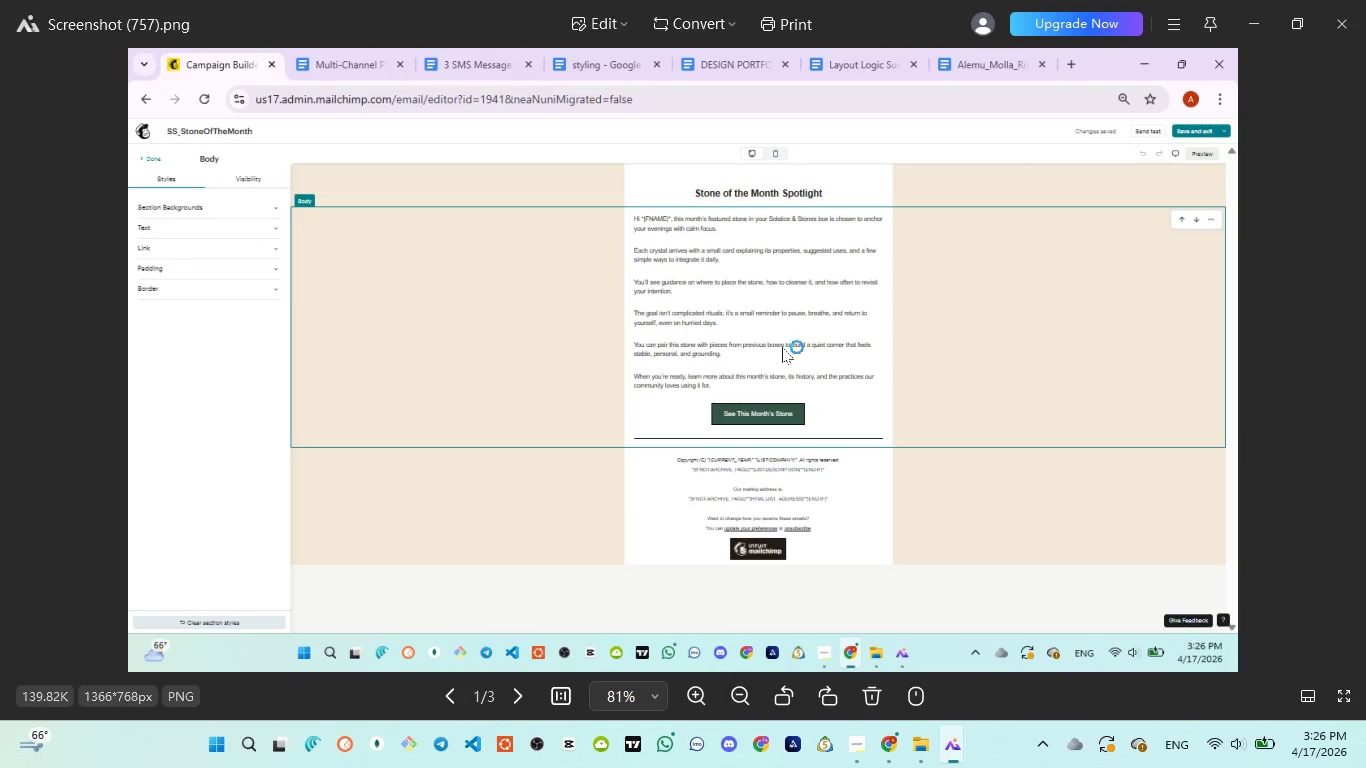 
scroll: coordinate [804, 348], scroll_direction: up, amount: 10.0
 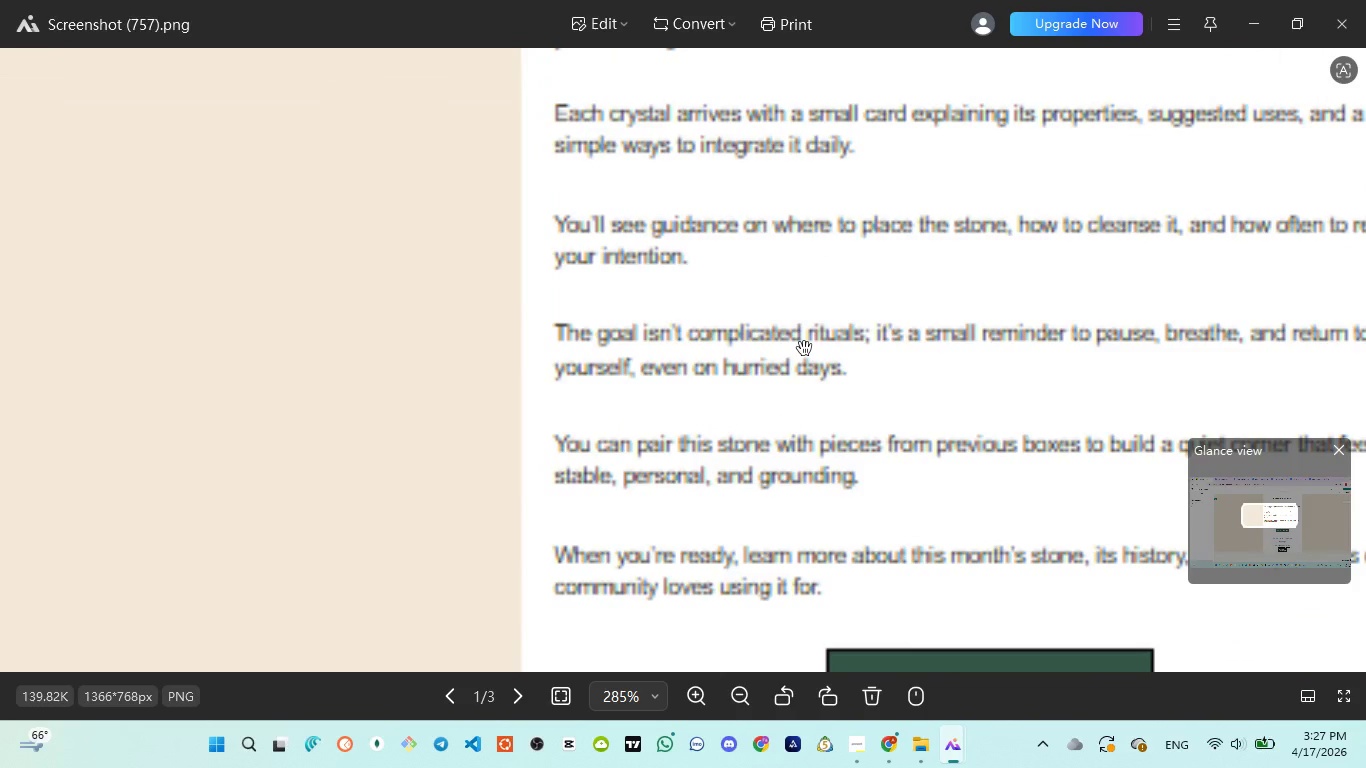 
scroll: coordinate [804, 352], scroll_direction: down, amount: 4.0
 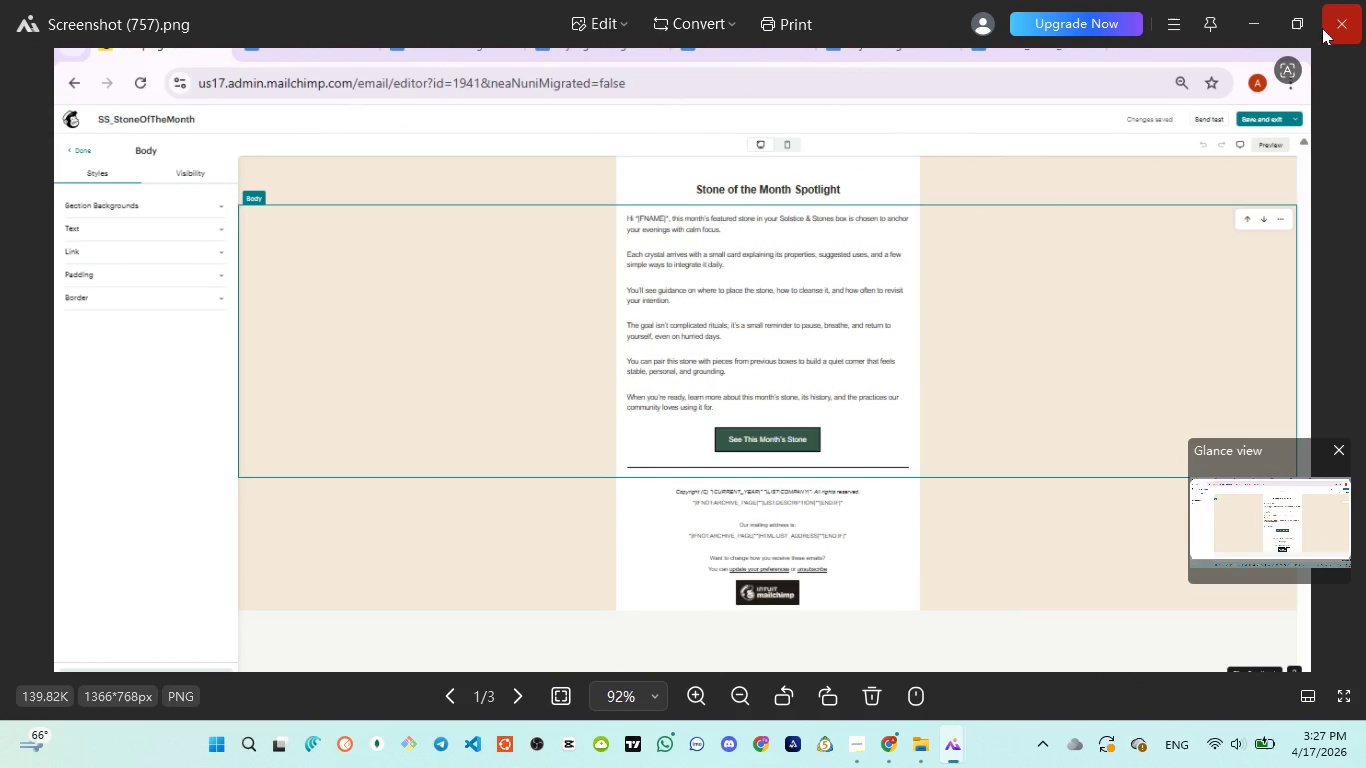 
left_click([1261, 12])
 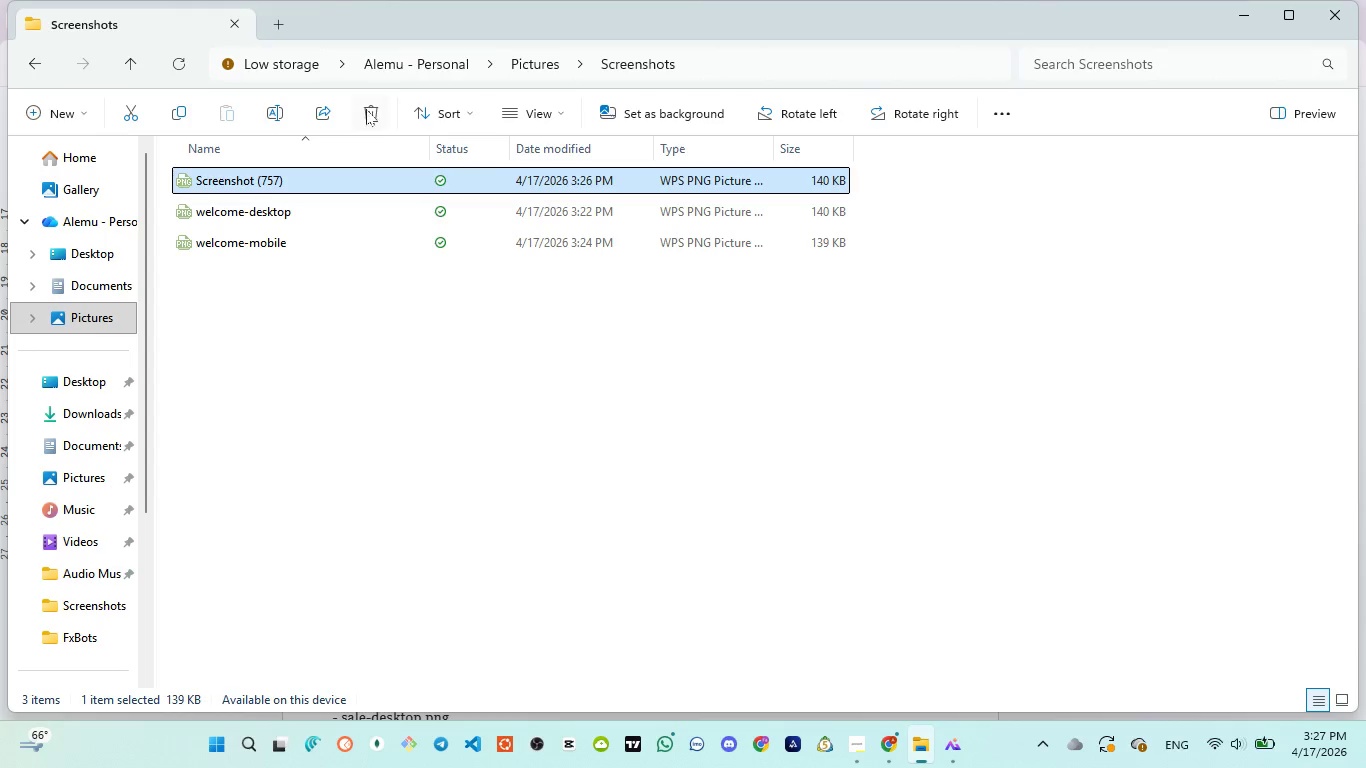 
left_click([366, 109])
 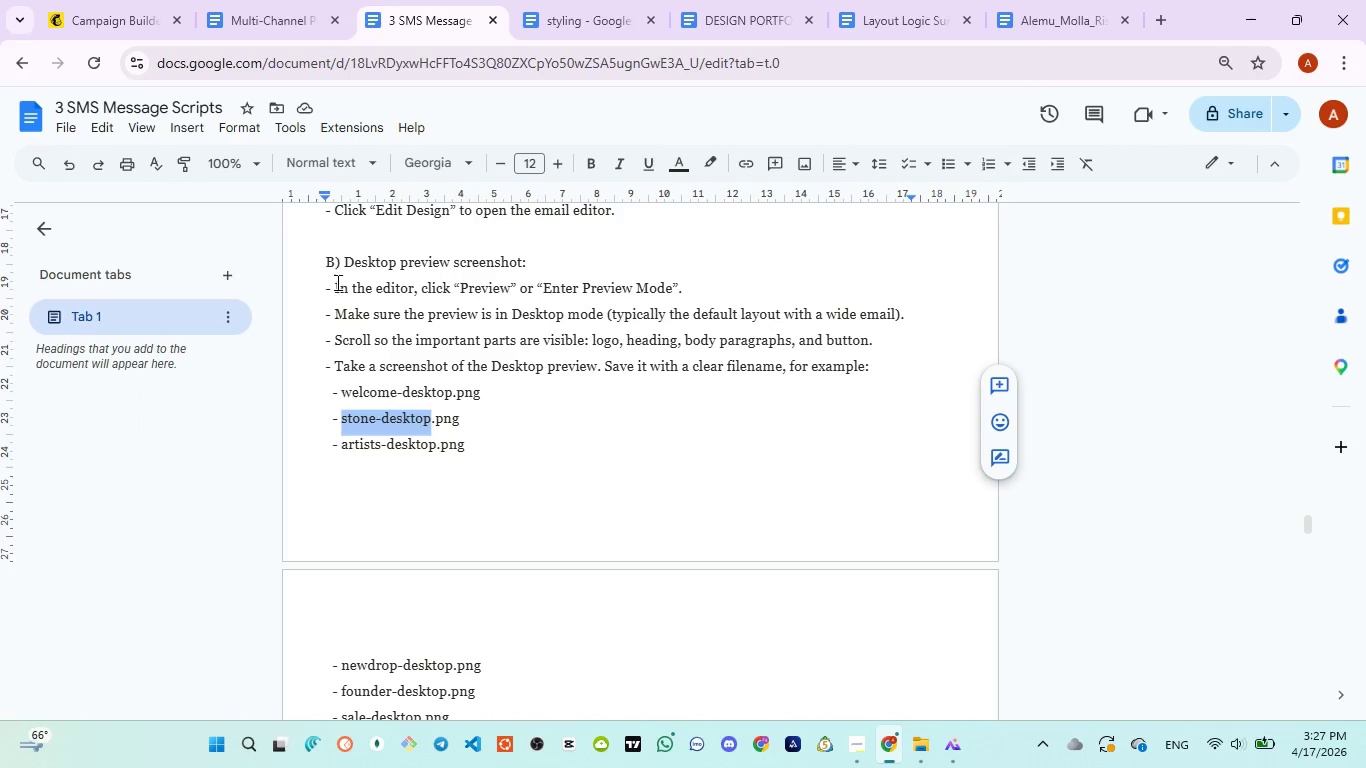 
left_click([130, 21])
 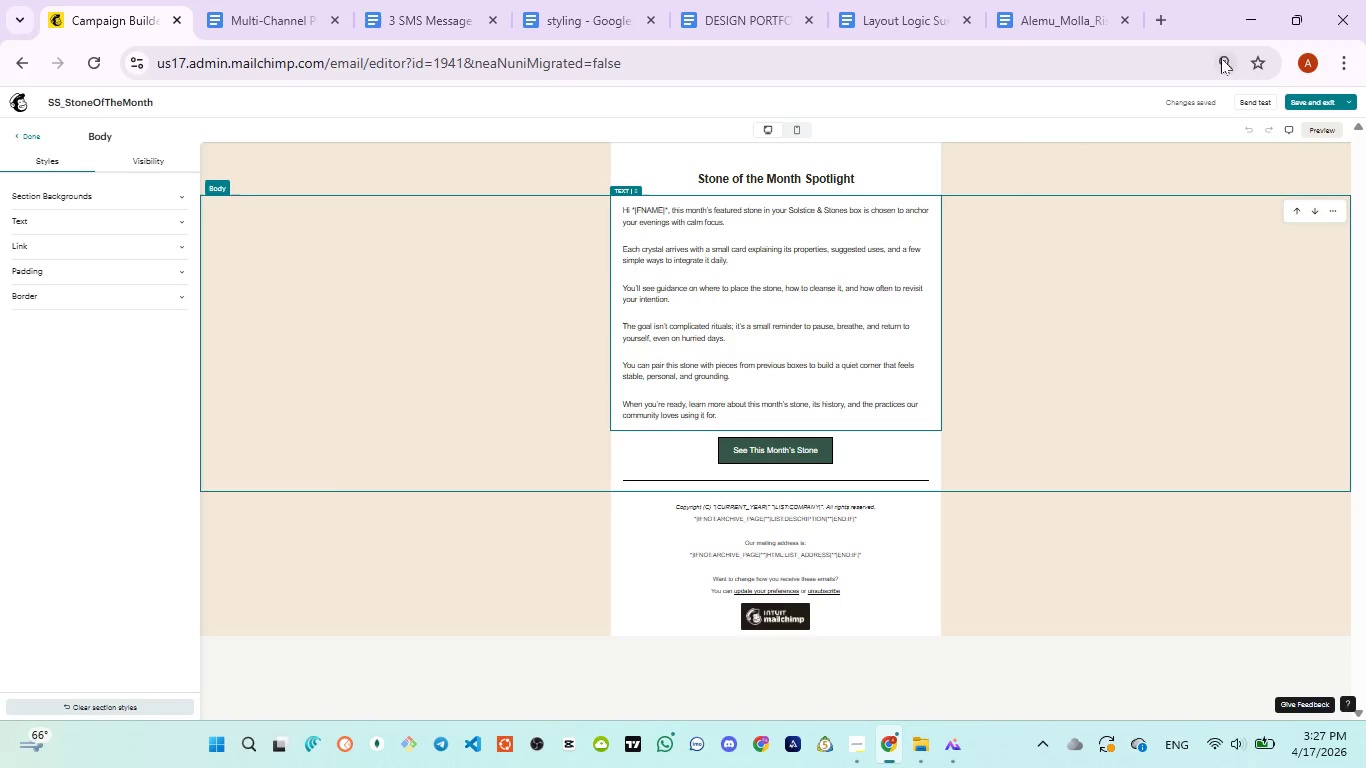 
left_click([1227, 54])
 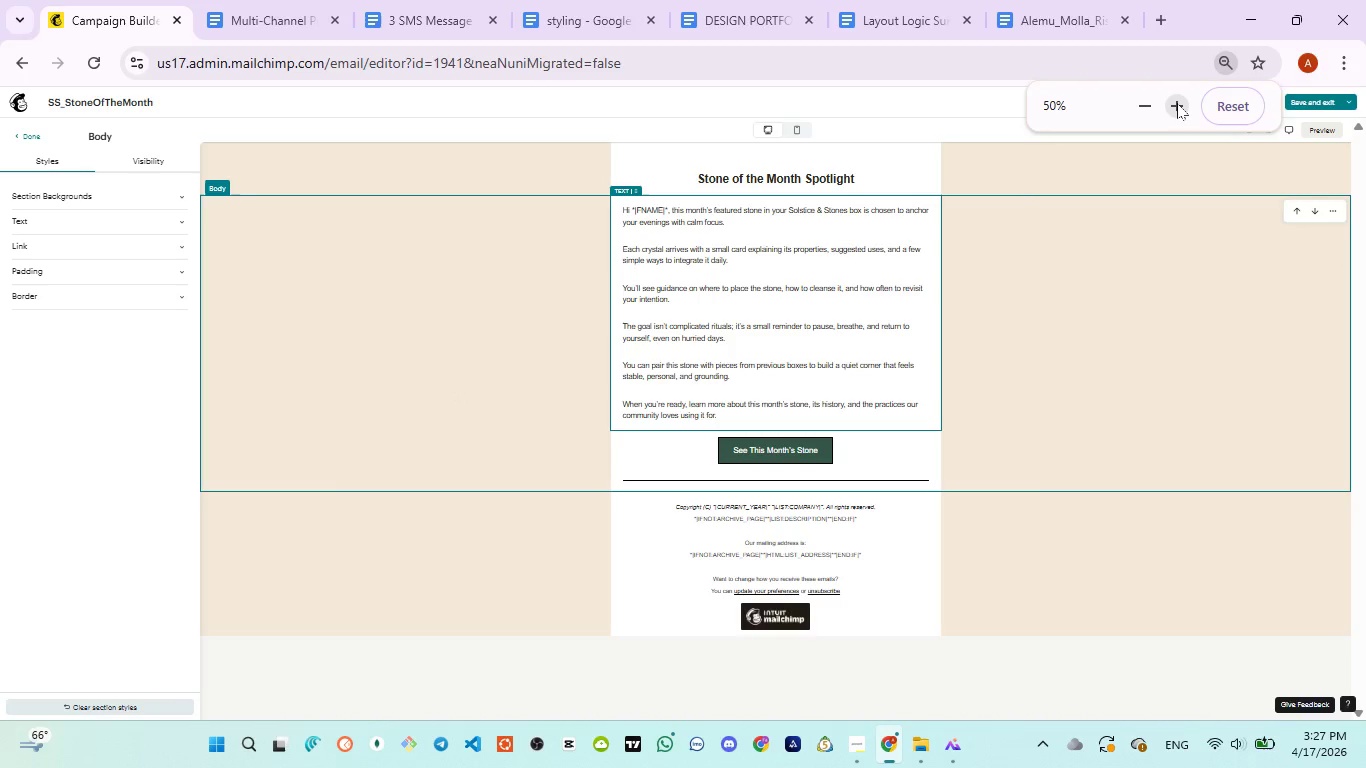 
left_click([1177, 103])
 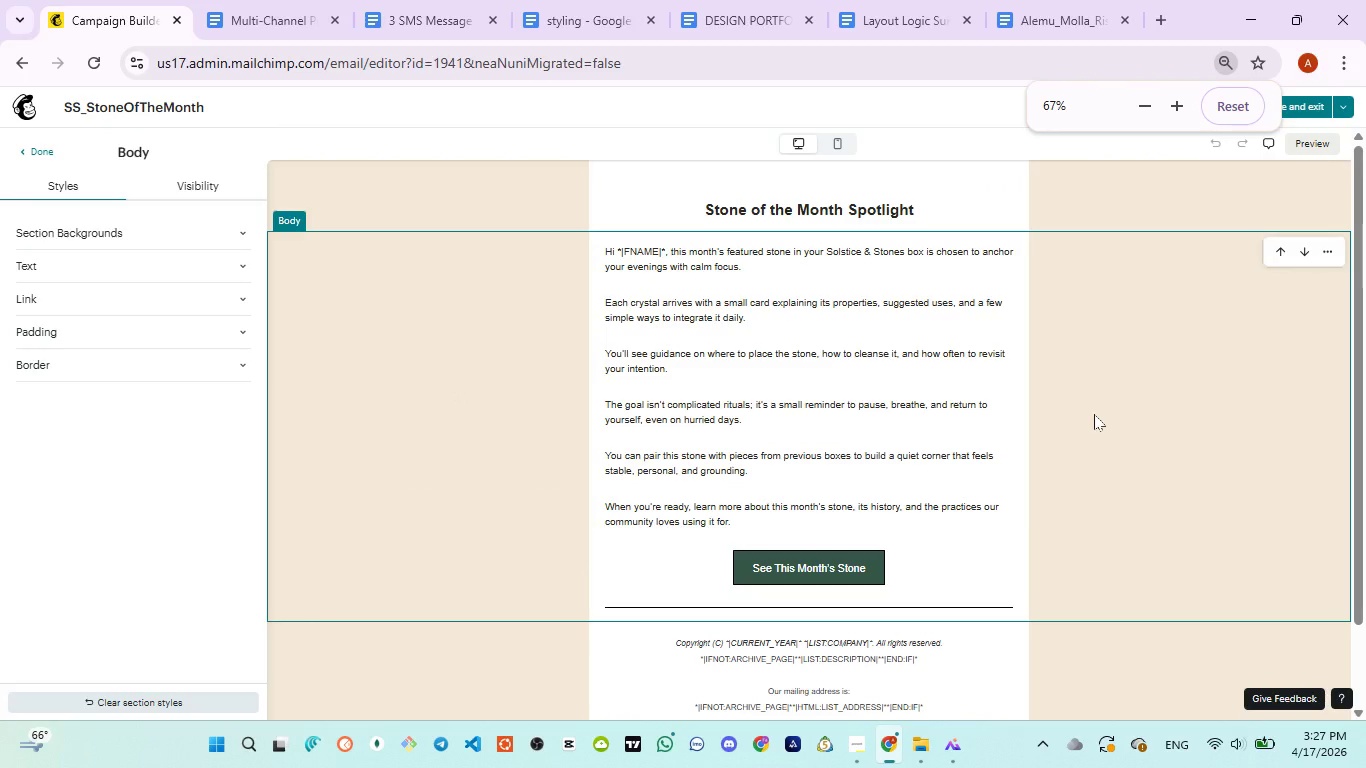 
scroll: coordinate [1094, 415], scroll_direction: up, amount: 1.0
 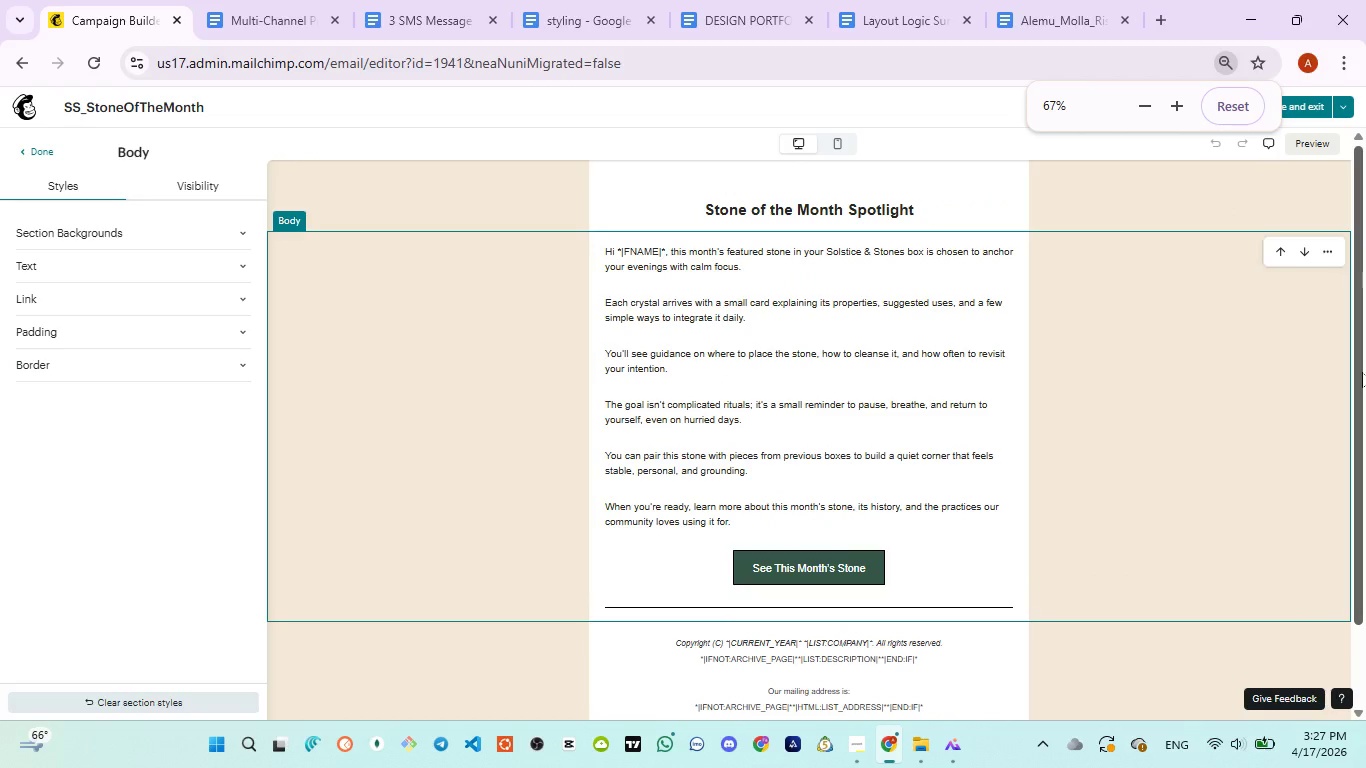 
left_click_drag(start_coordinate=[1362, 372], to_coordinate=[1363, 392])
 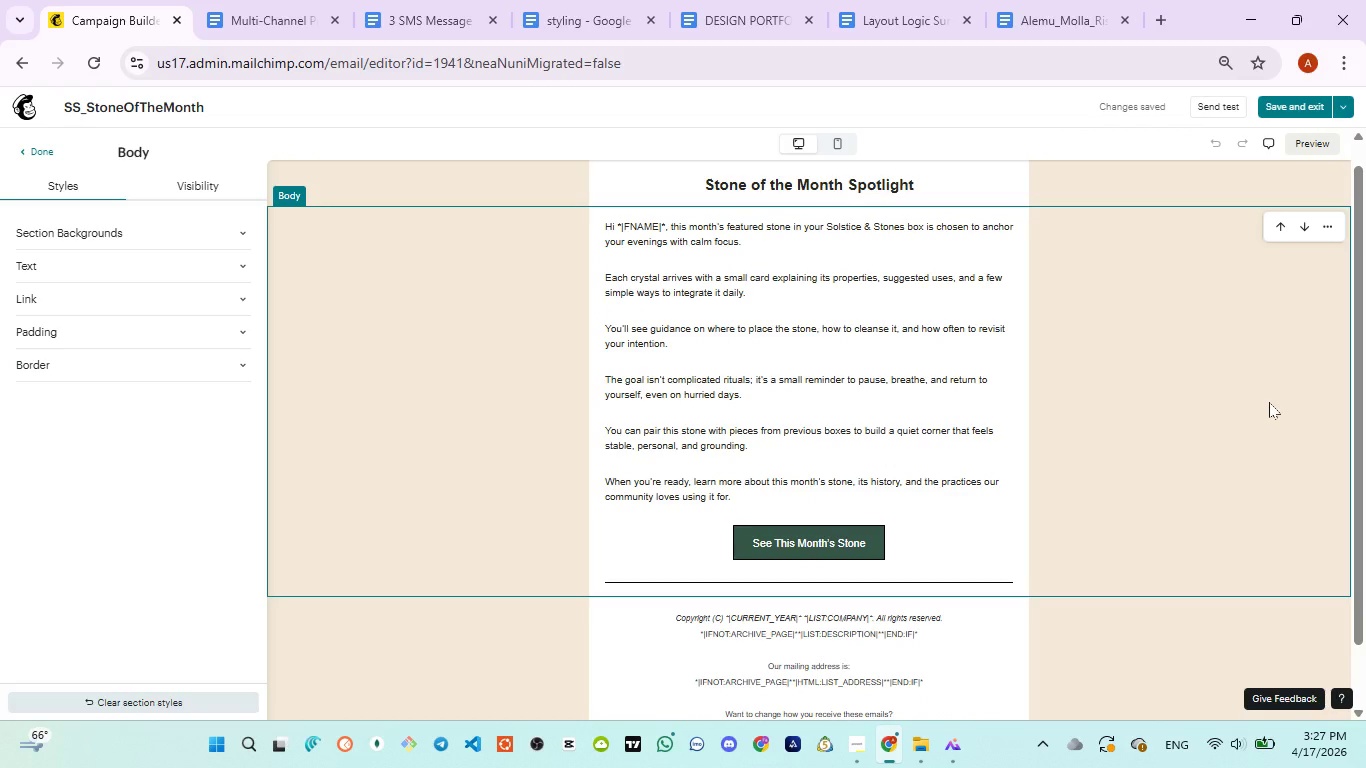 
key(Meta+PrintScreen)
 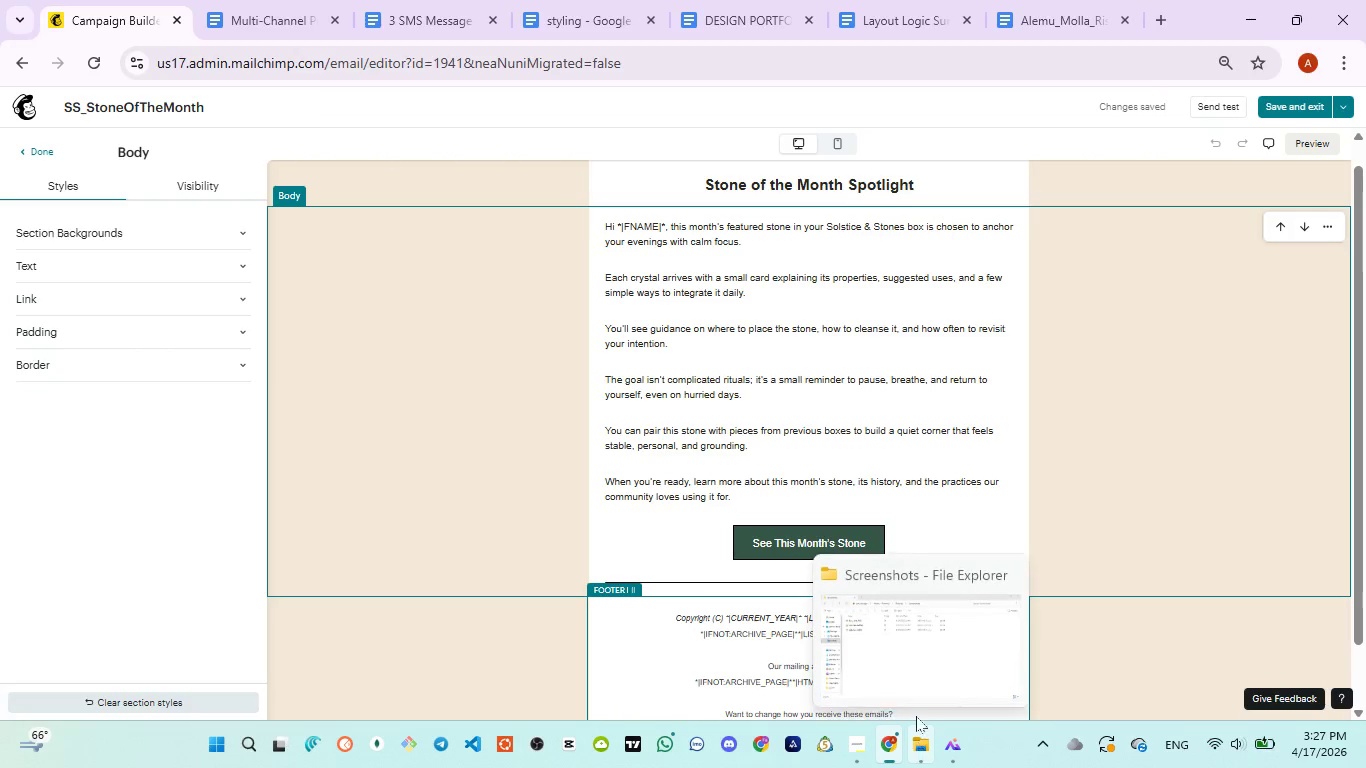 
left_click([913, 666])
 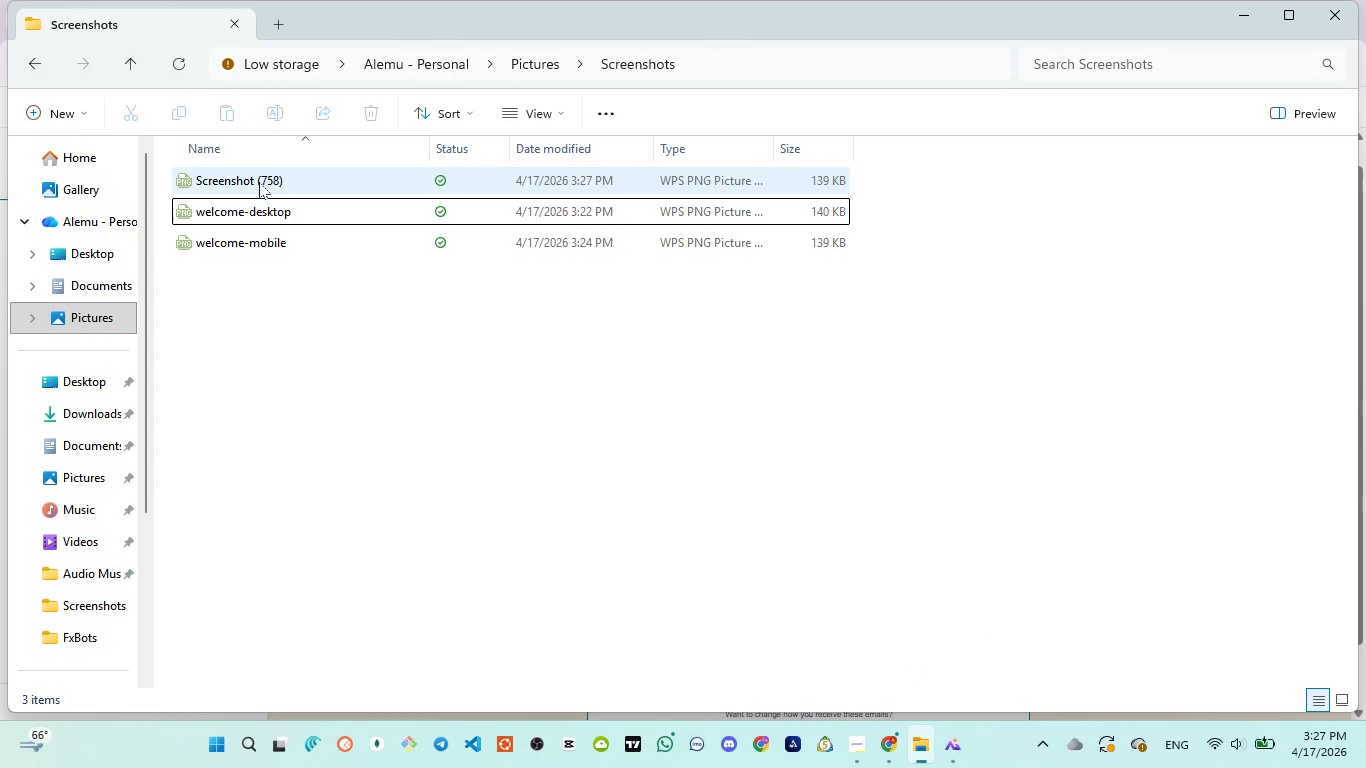 
left_click([259, 182])
 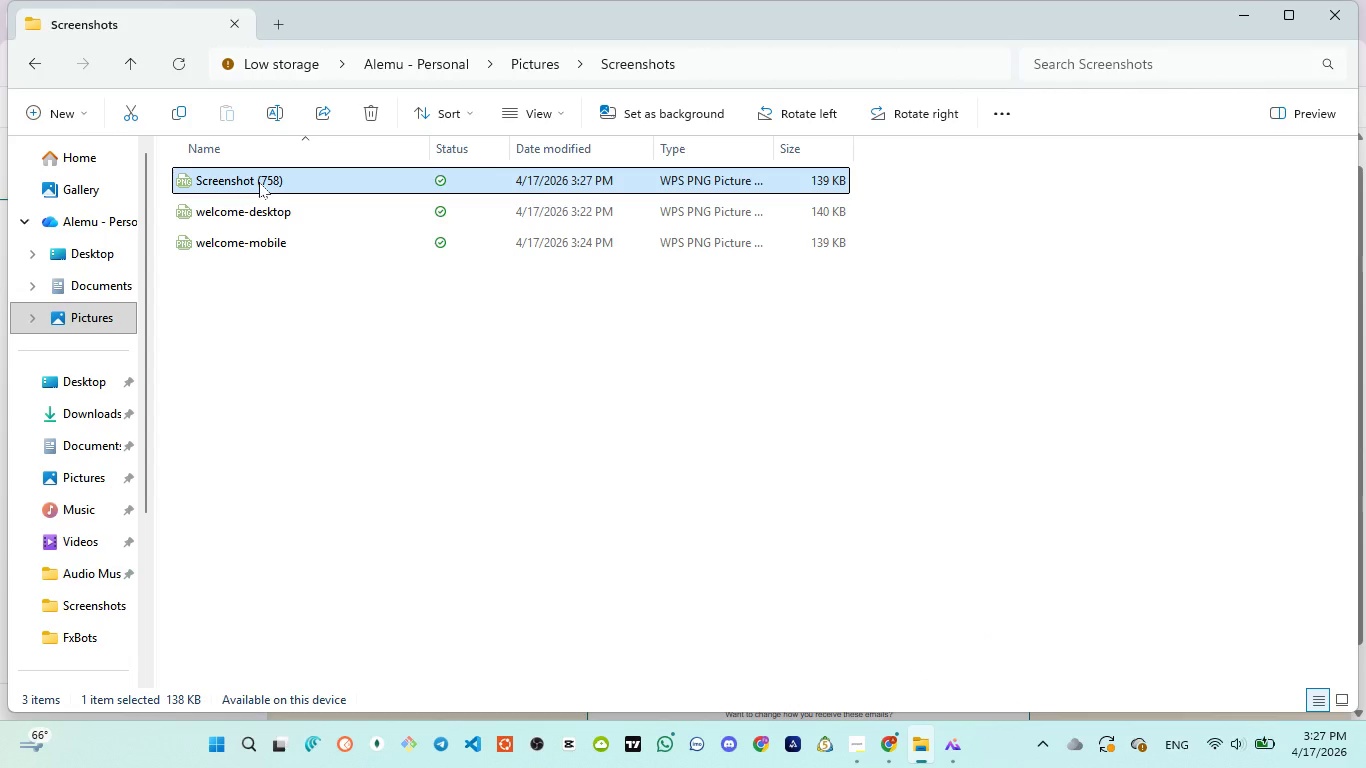 
left_click([259, 182])
 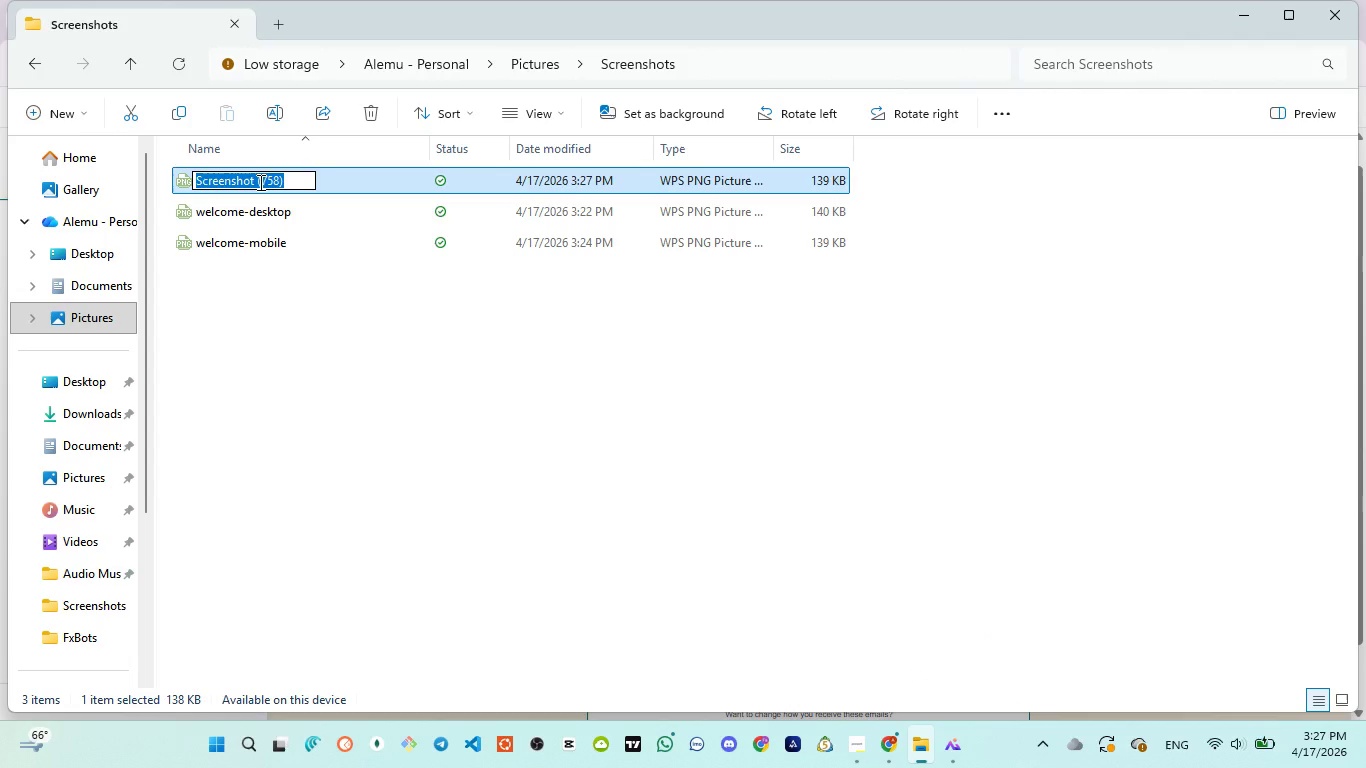 
key(Control+ControlLeft)
 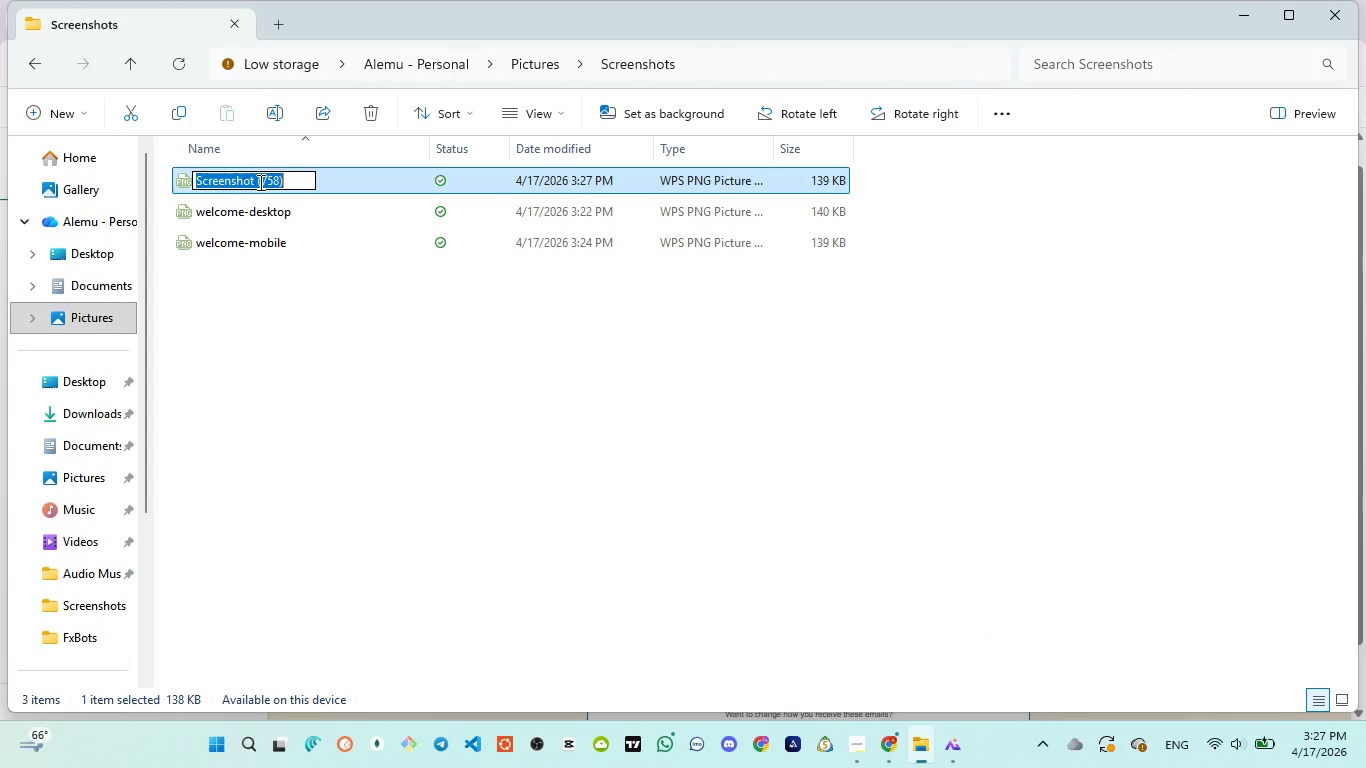 
key(Control+V)
 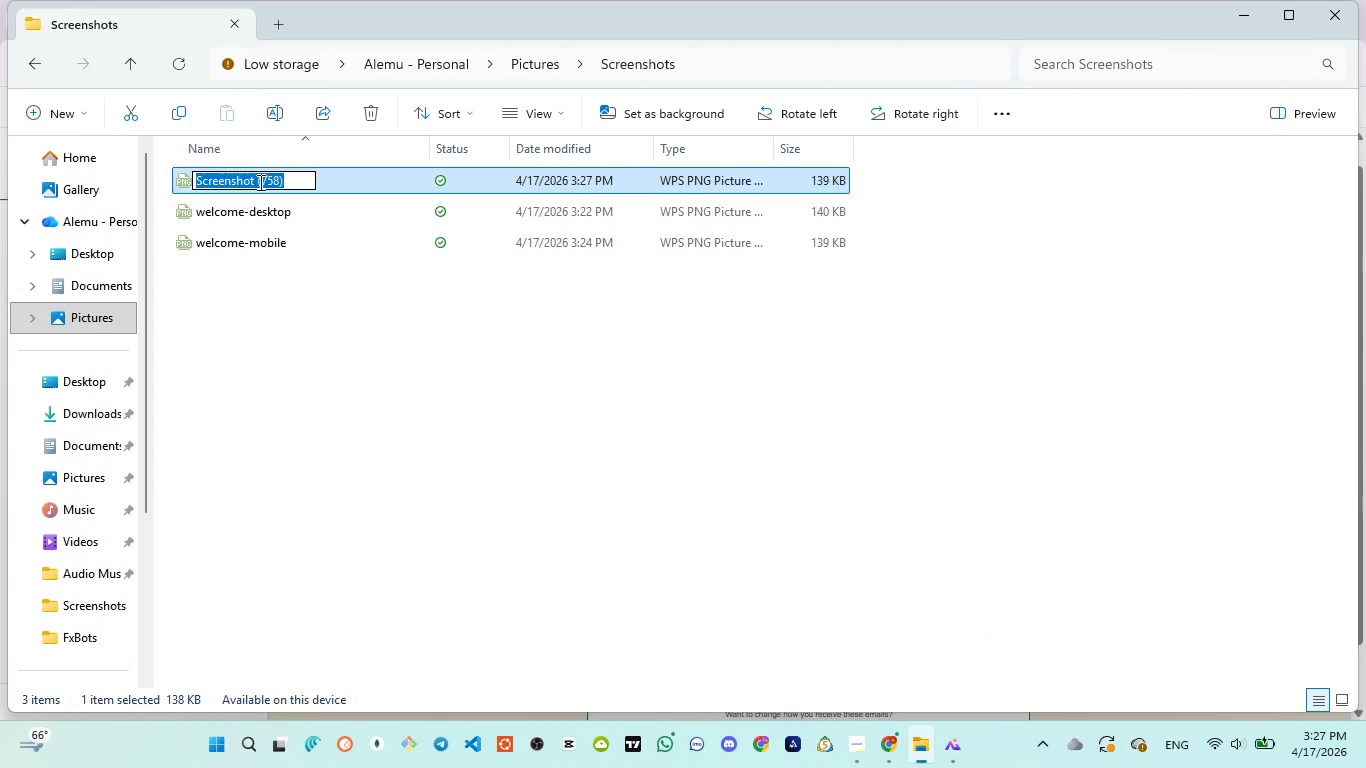 
key(Control+V)
 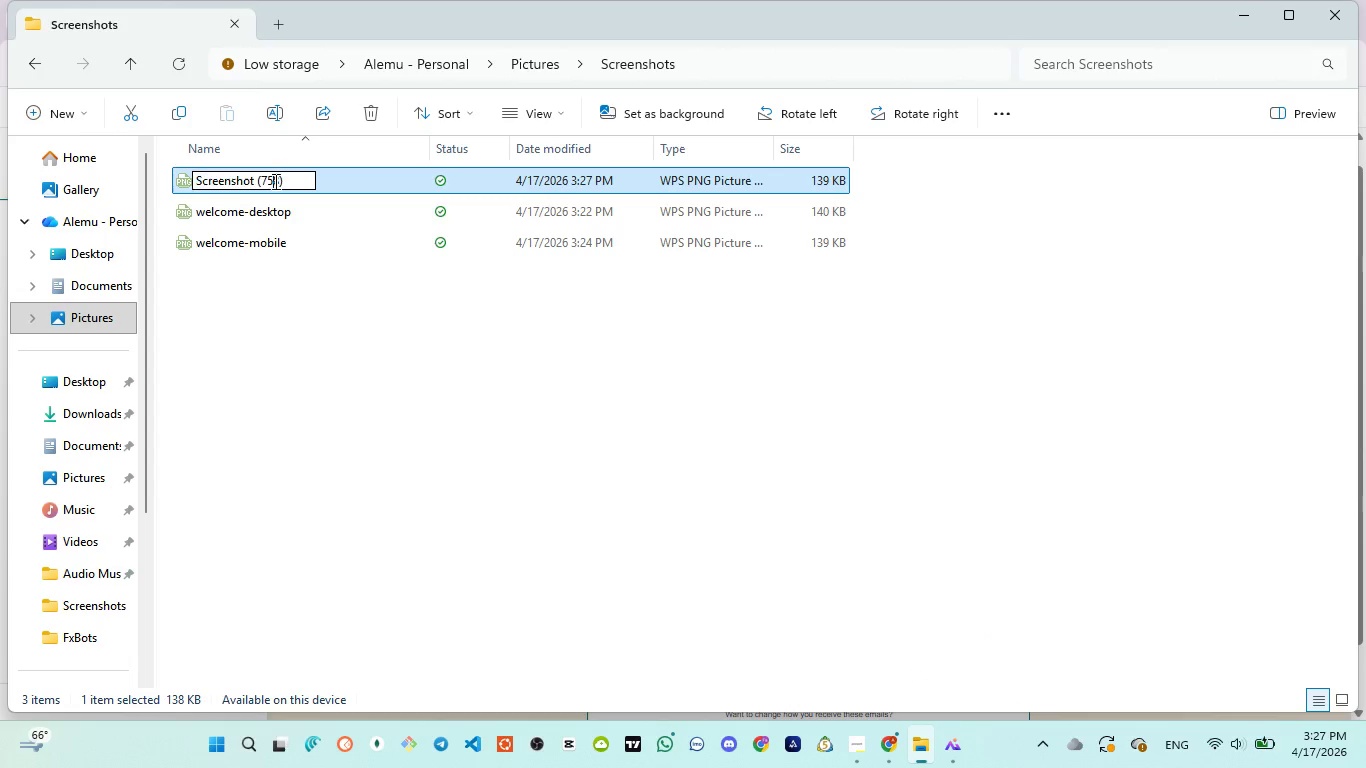 
left_click([274, 181])
 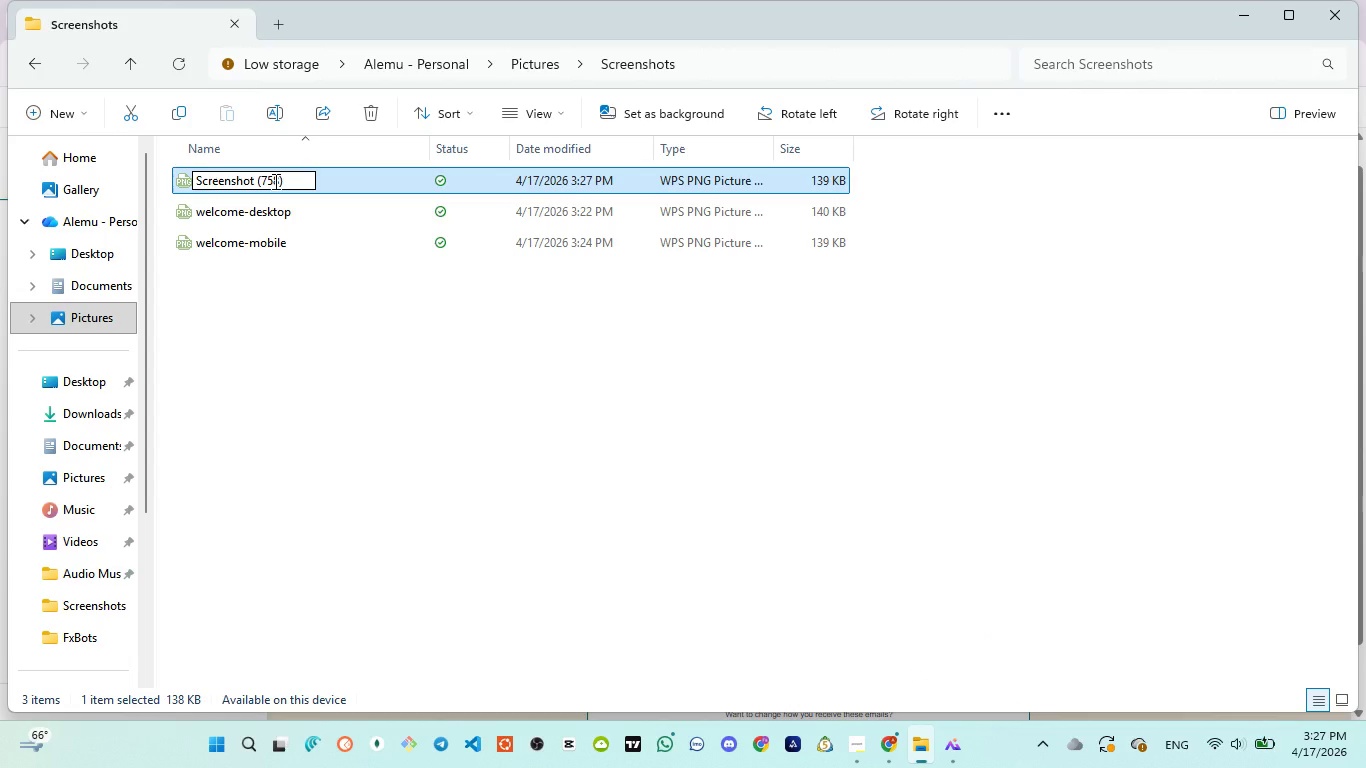 
key(Control+A)
 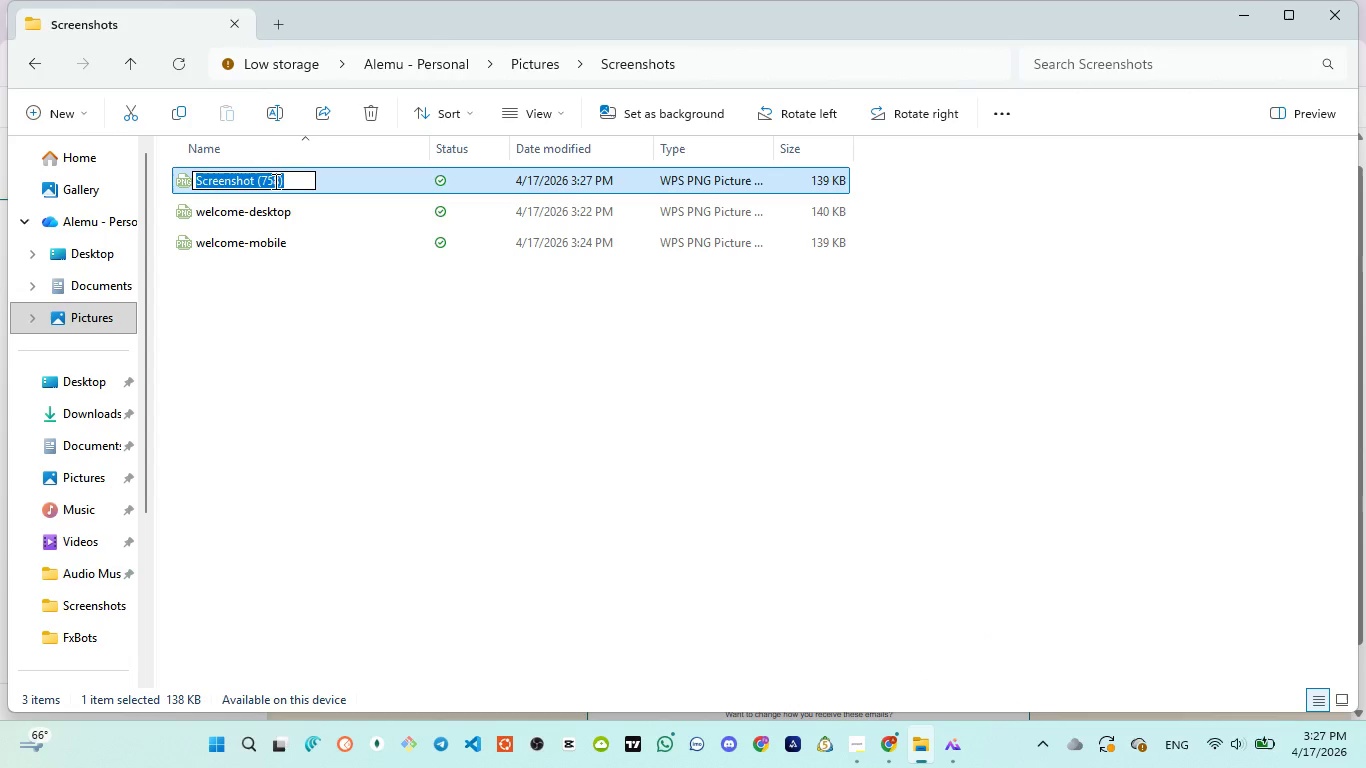 
key(Control+V)
 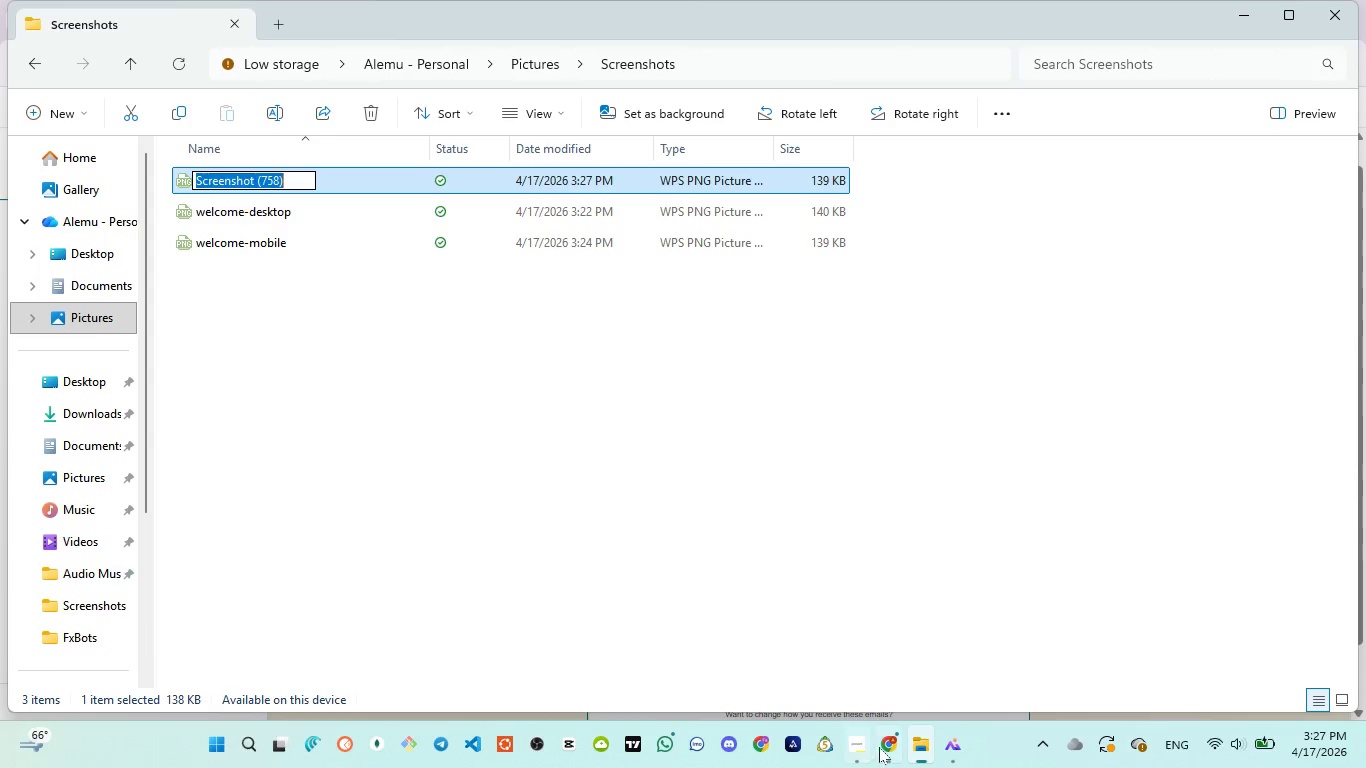 
left_click([881, 727])
 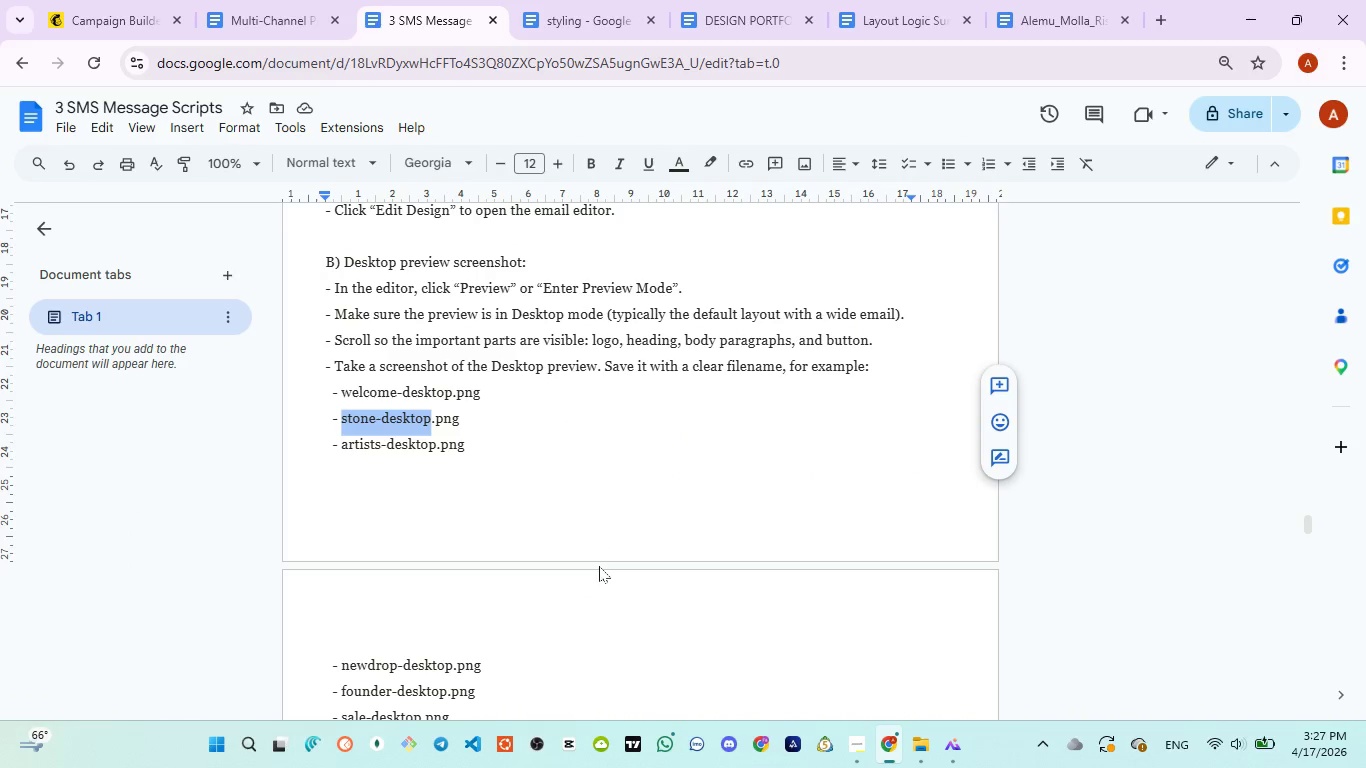 
key(Control+C)
 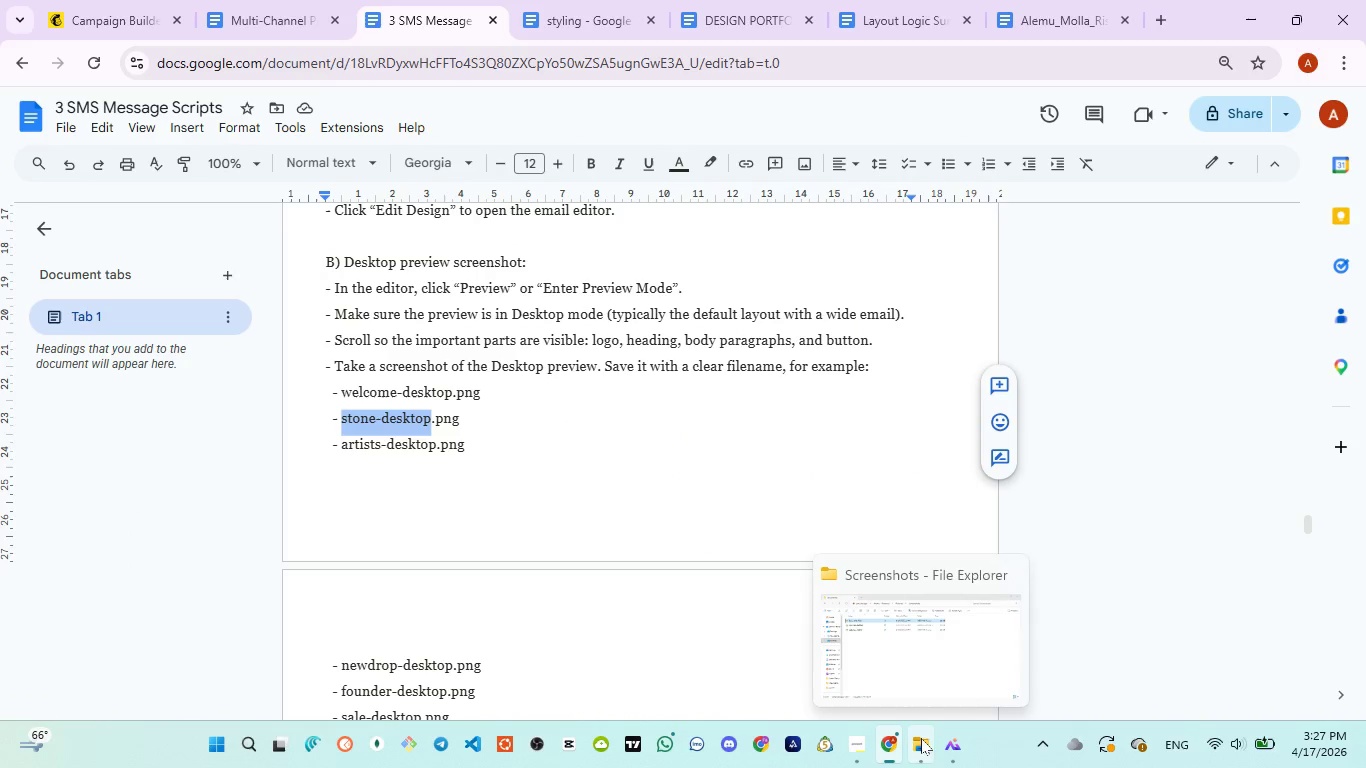 
left_click([900, 635])
 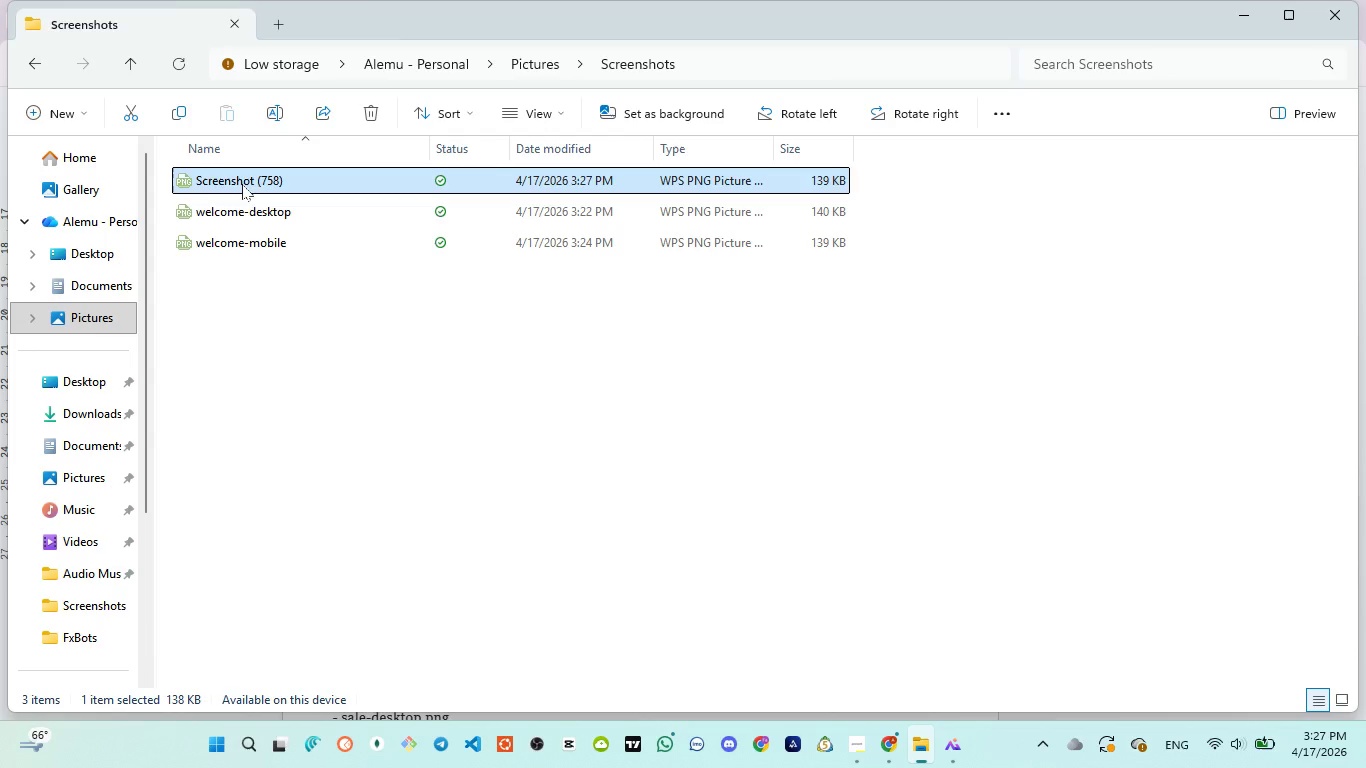 
left_click([241, 181])
 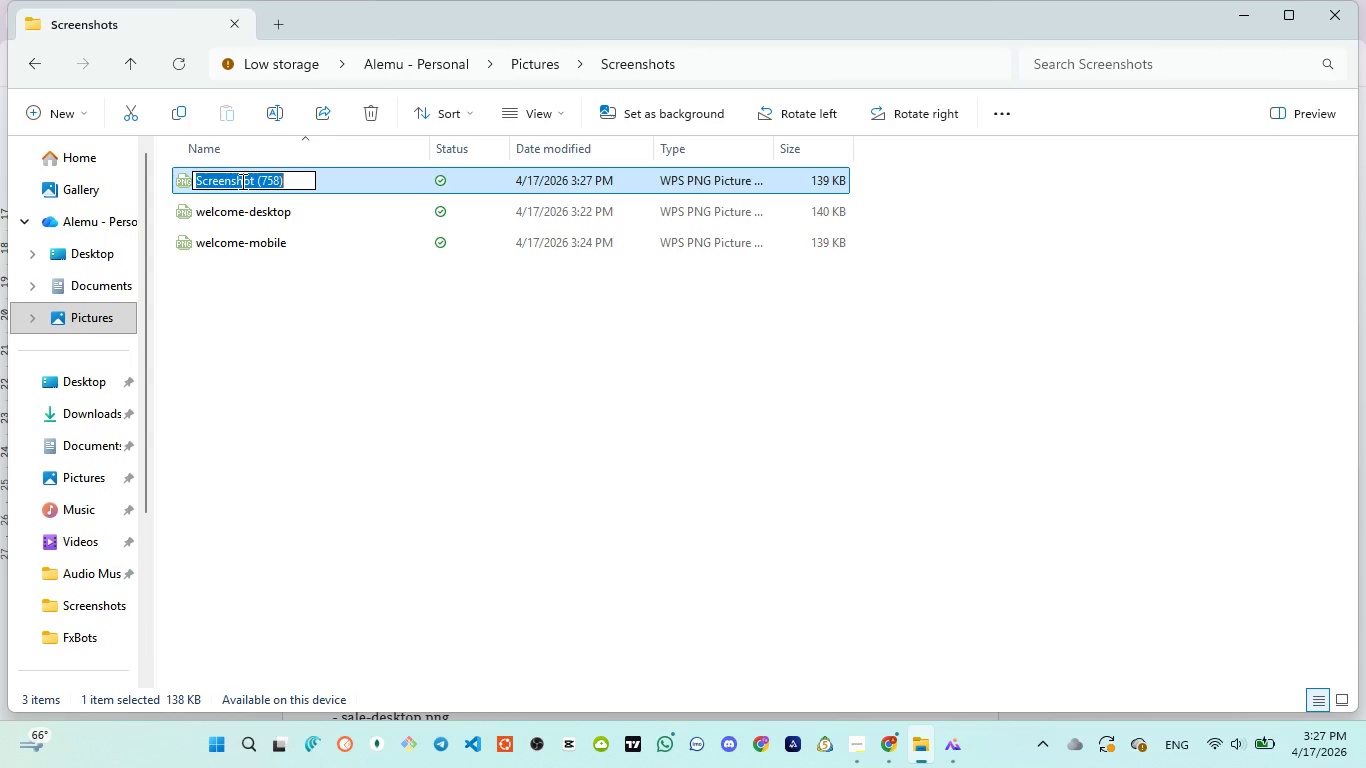 
key(Control+V)
 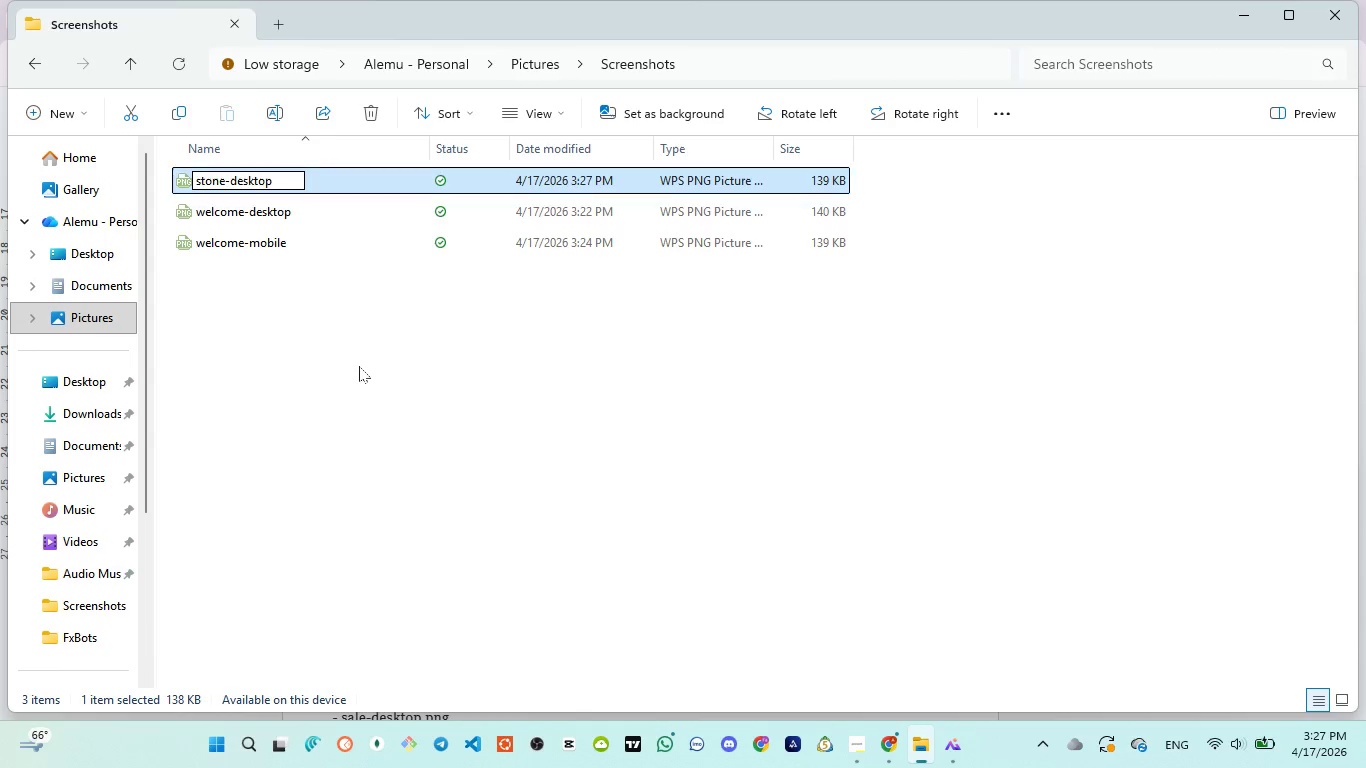 
left_click([359, 366])
 